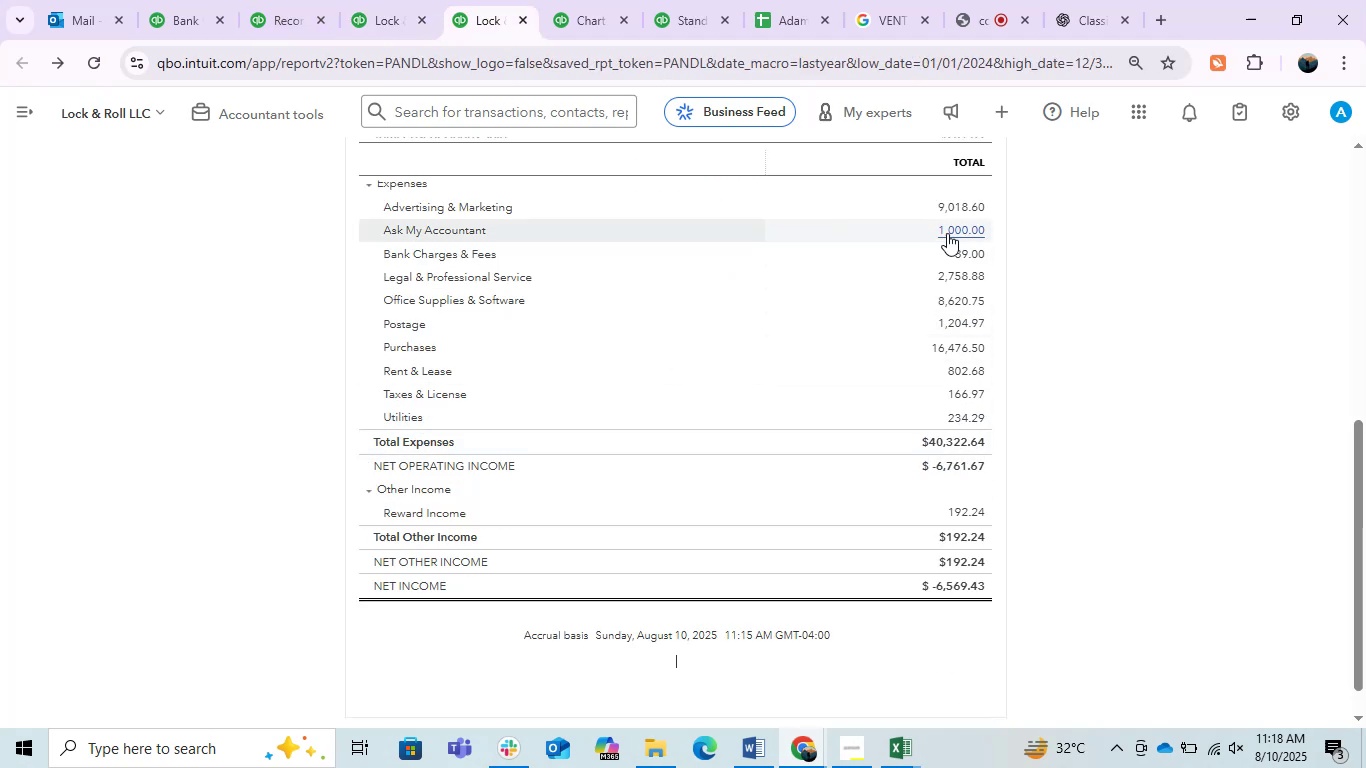 
left_click([948, 233])
 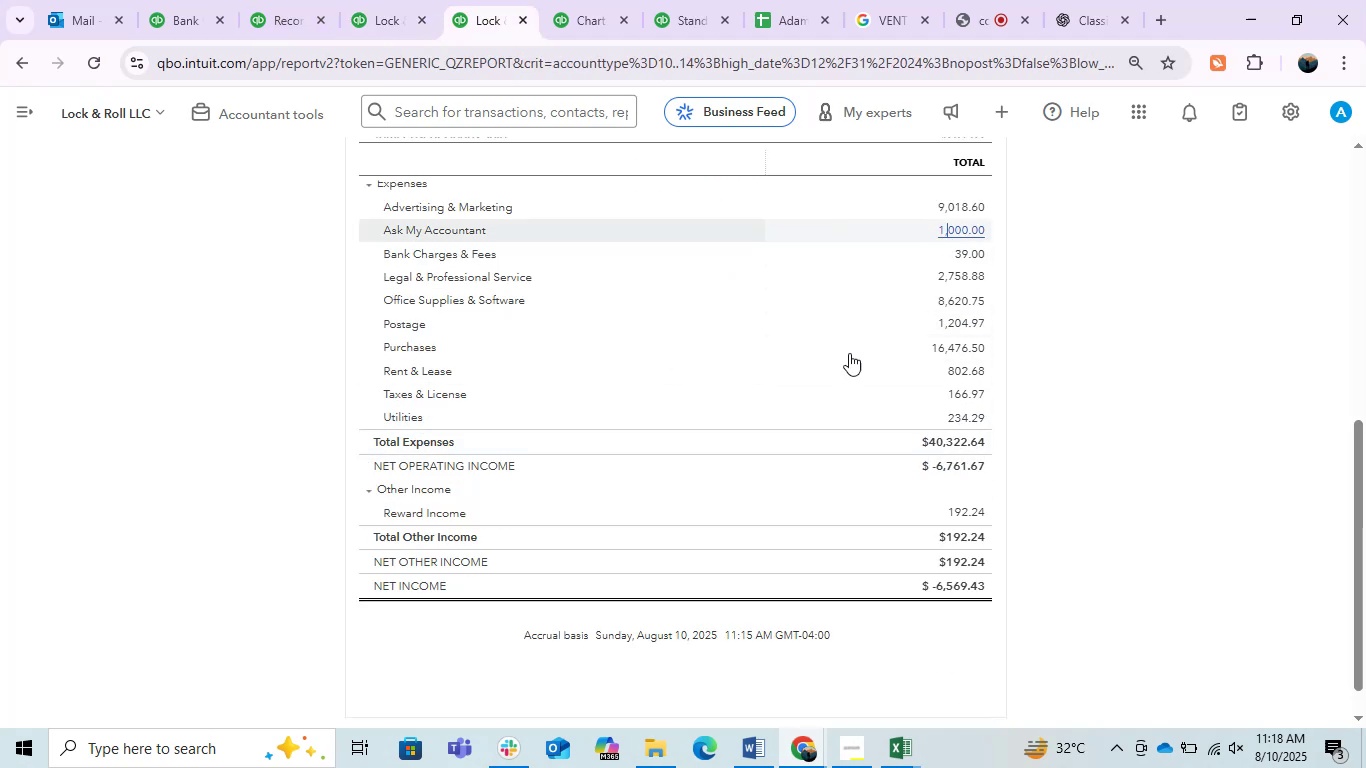 
mouse_move([796, 346])
 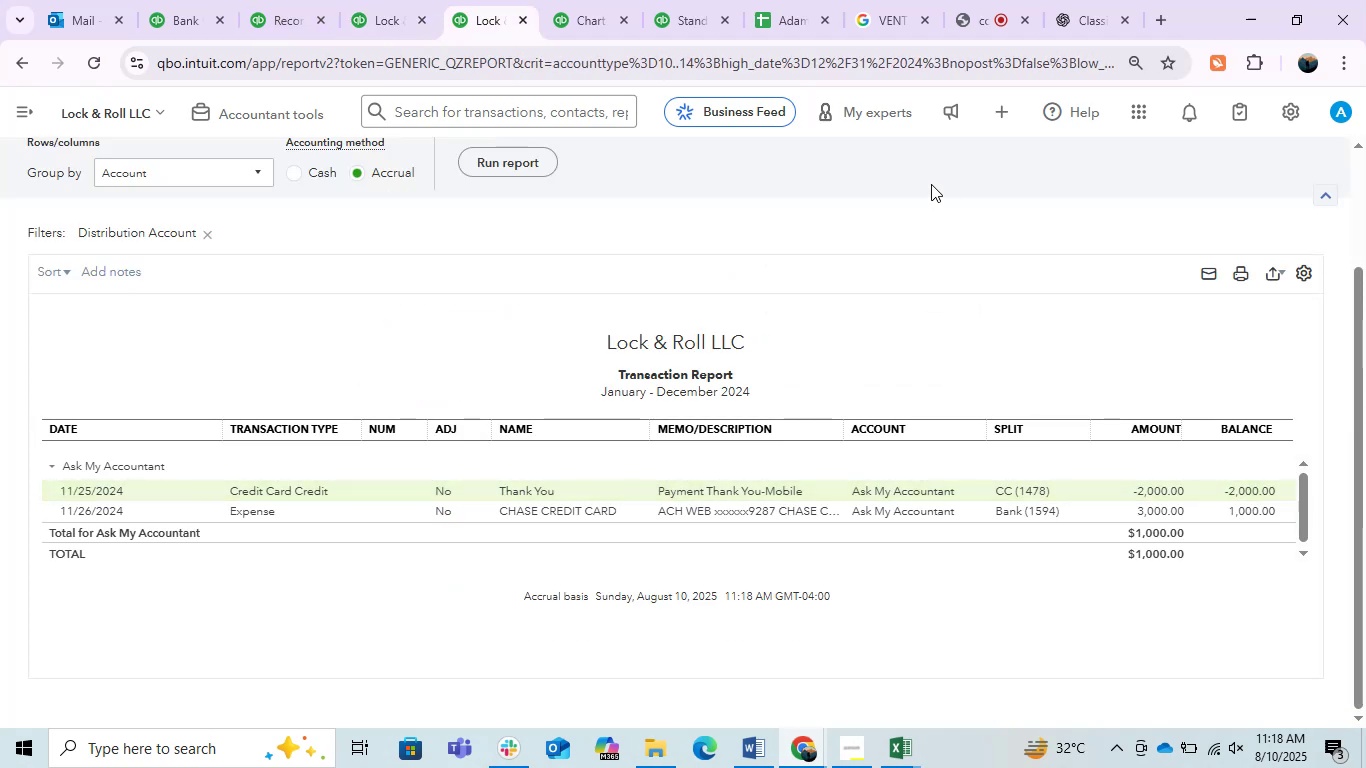 
left_click([929, 184])
 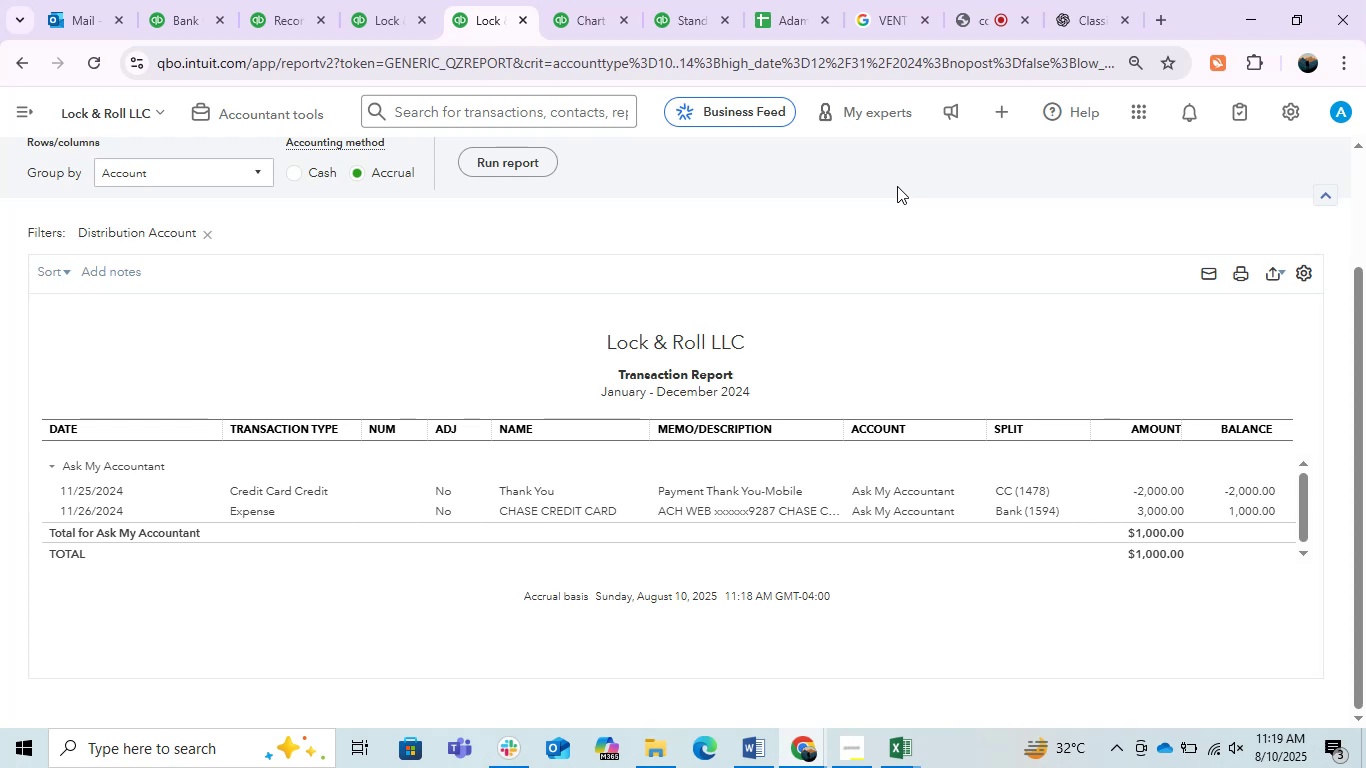 
wait(25.69)
 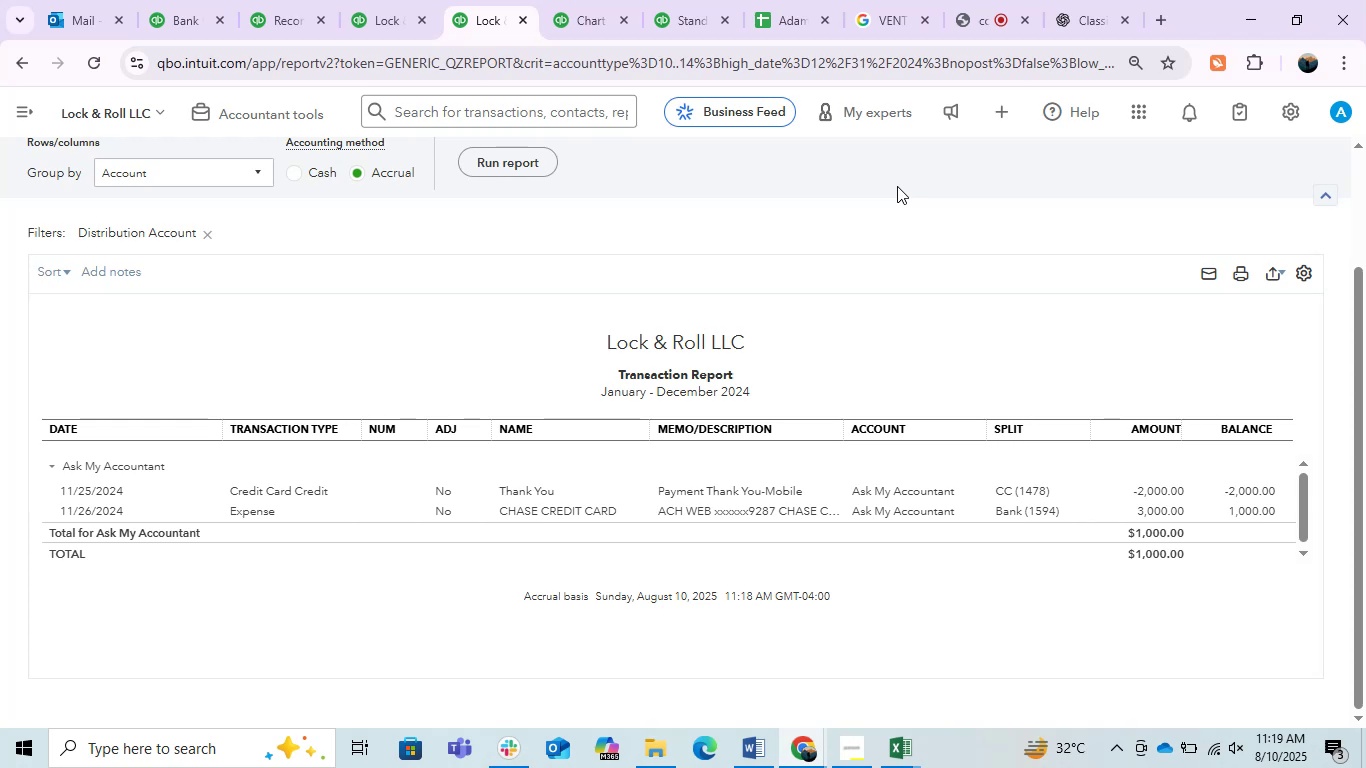 
scroll: coordinate [766, 299], scroll_direction: up, amount: 2.0
 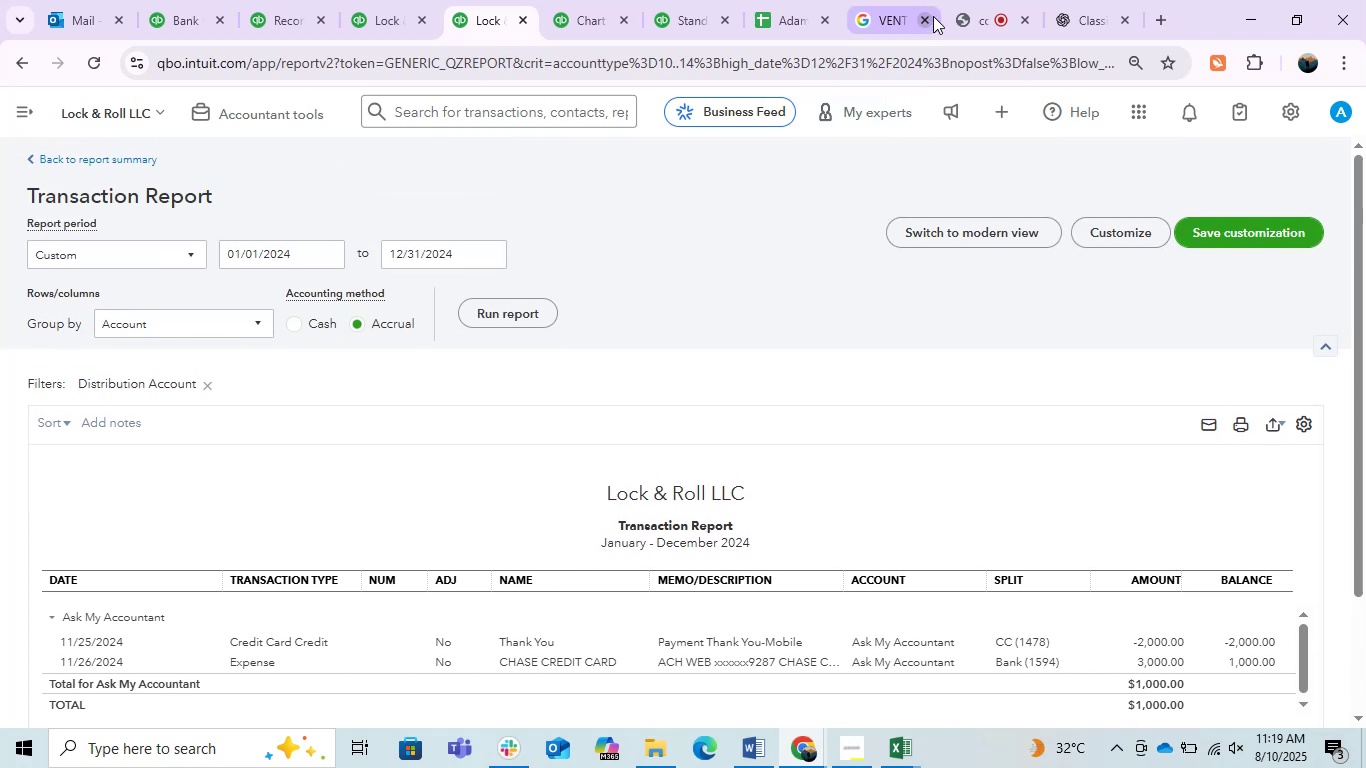 
left_click([969, 15])
 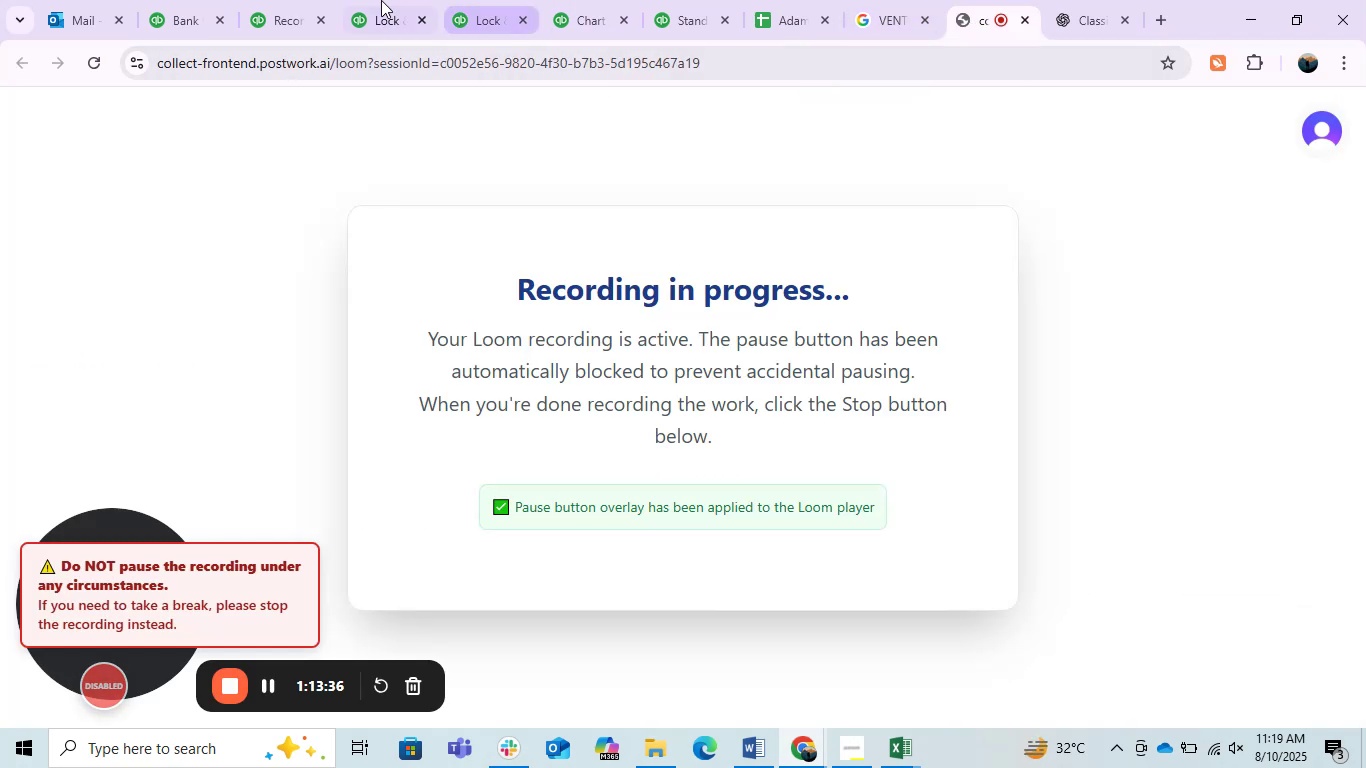 
left_click([156, 0])
 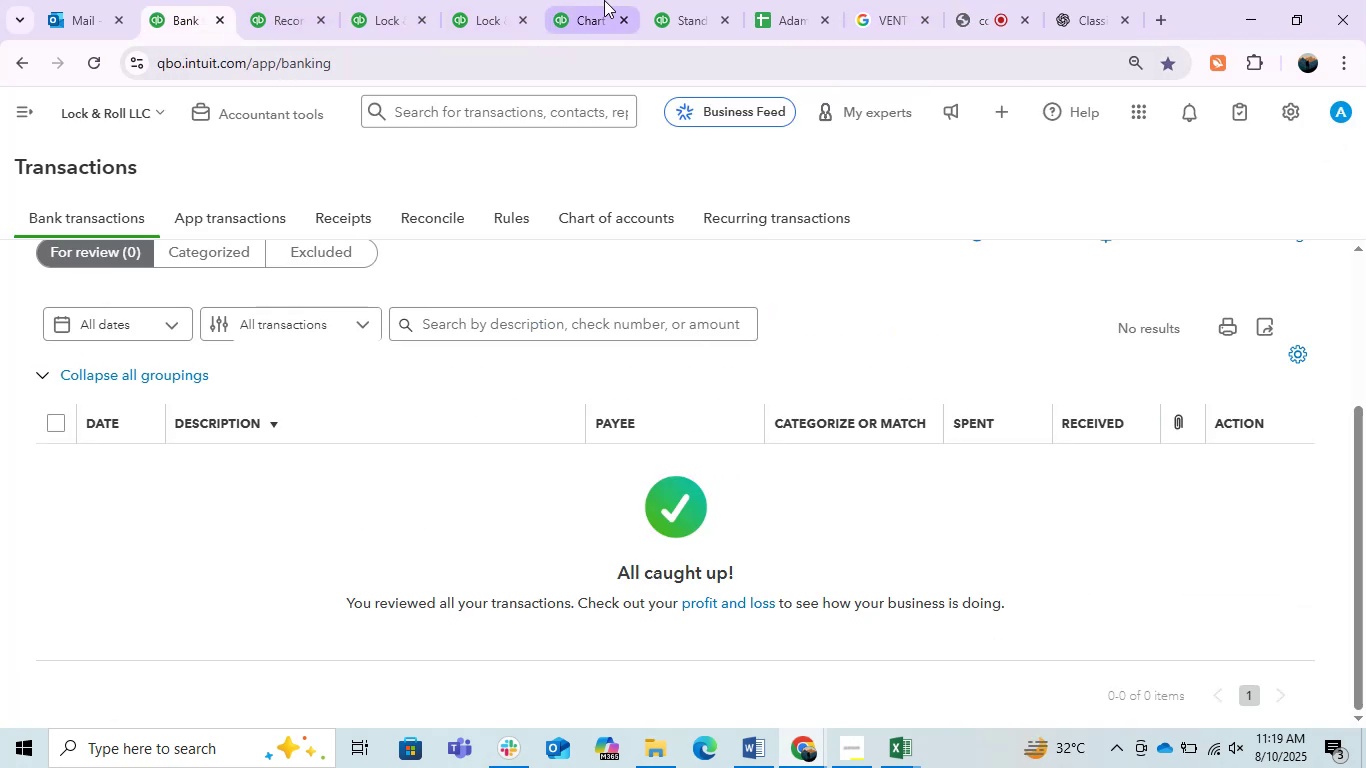 
left_click([592, 0])
 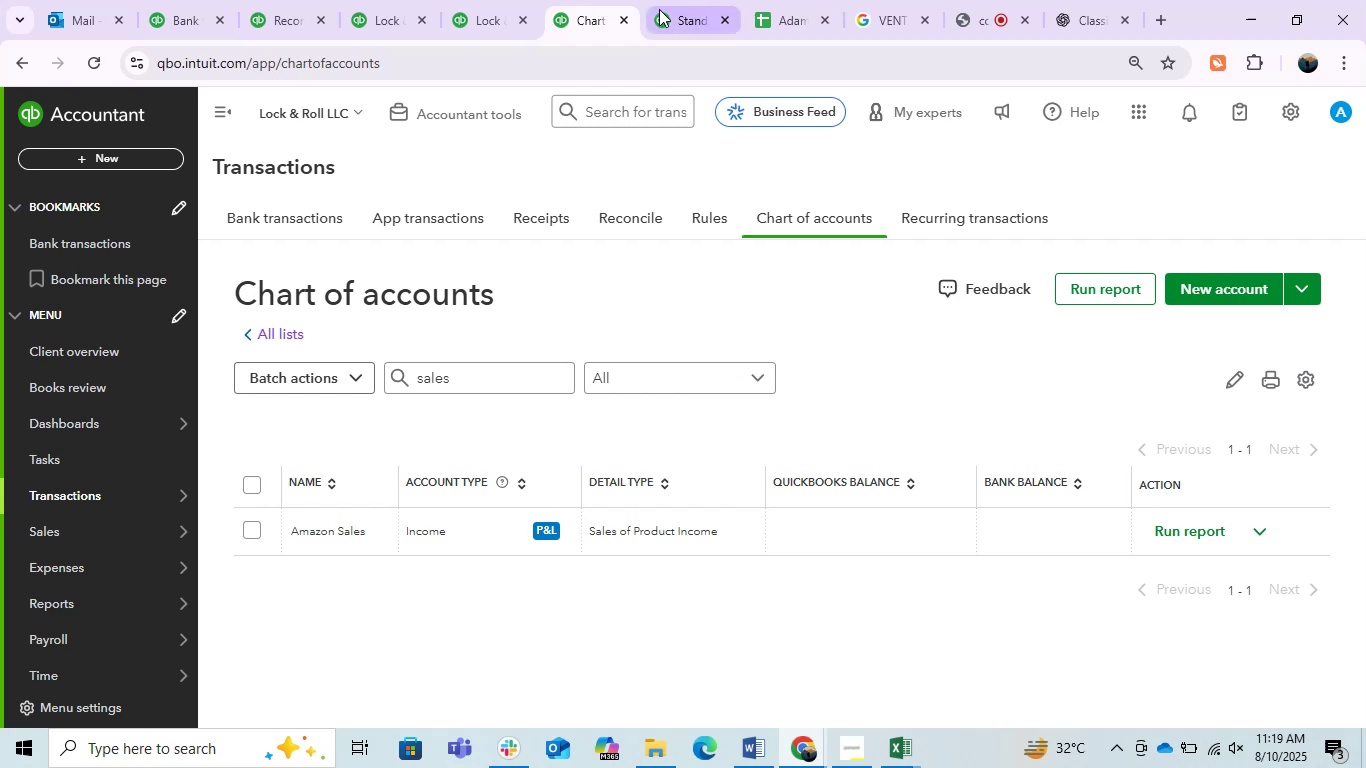 
left_click([659, 9])
 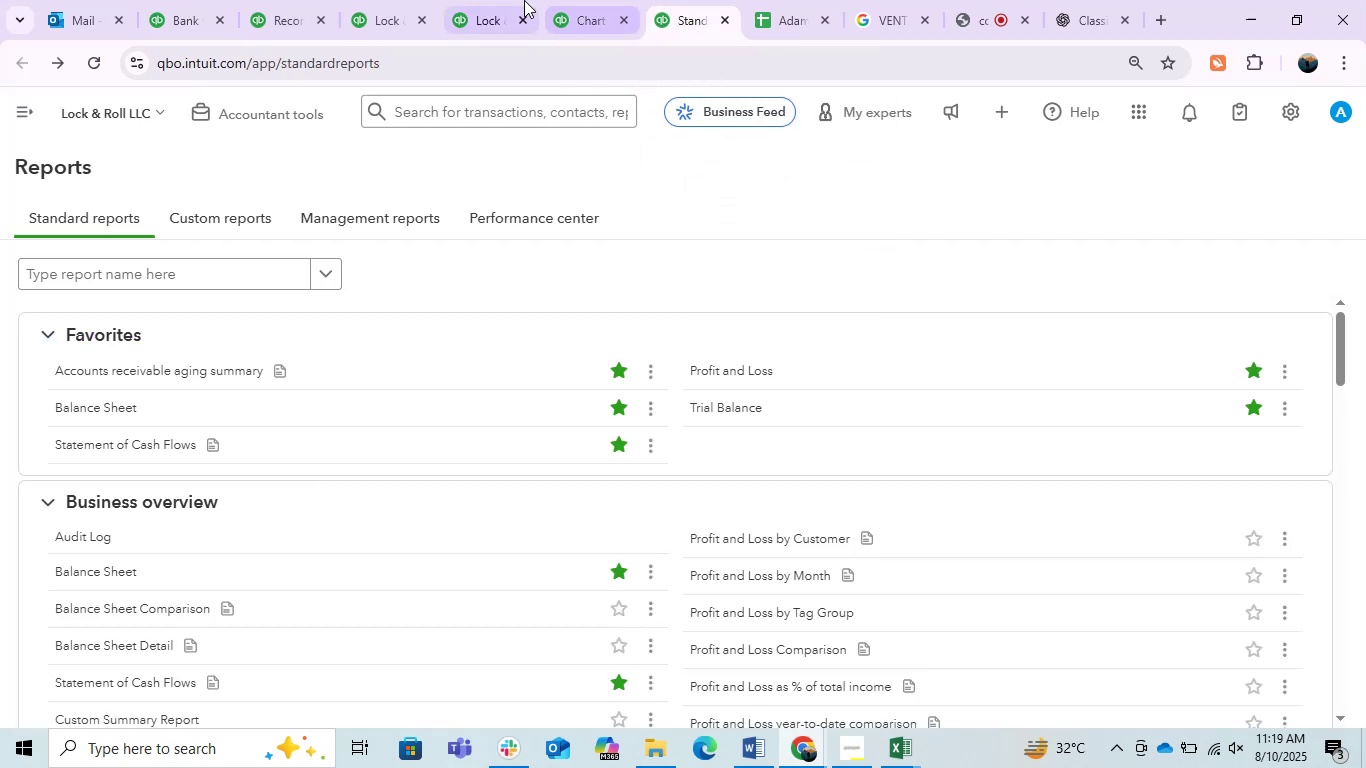 
left_click([507, 0])
 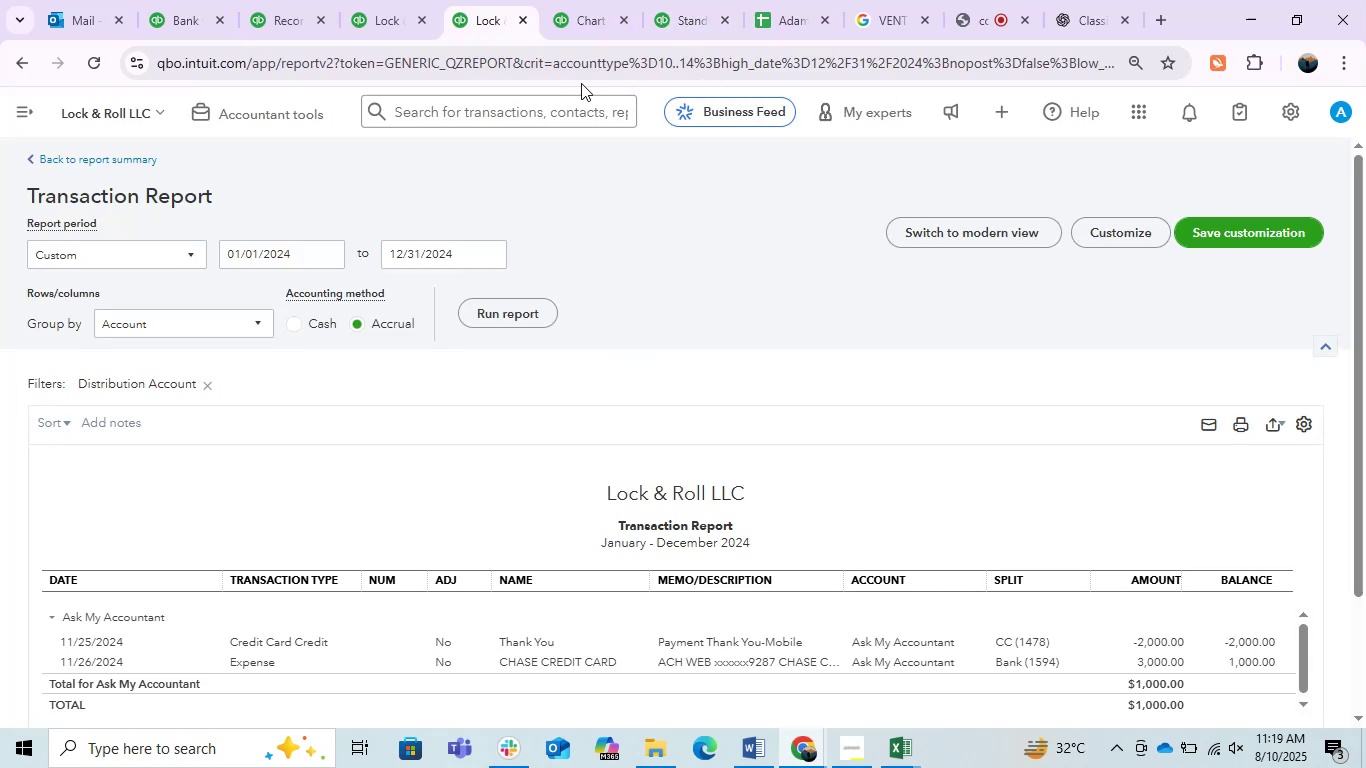 
left_click([603, 198])
 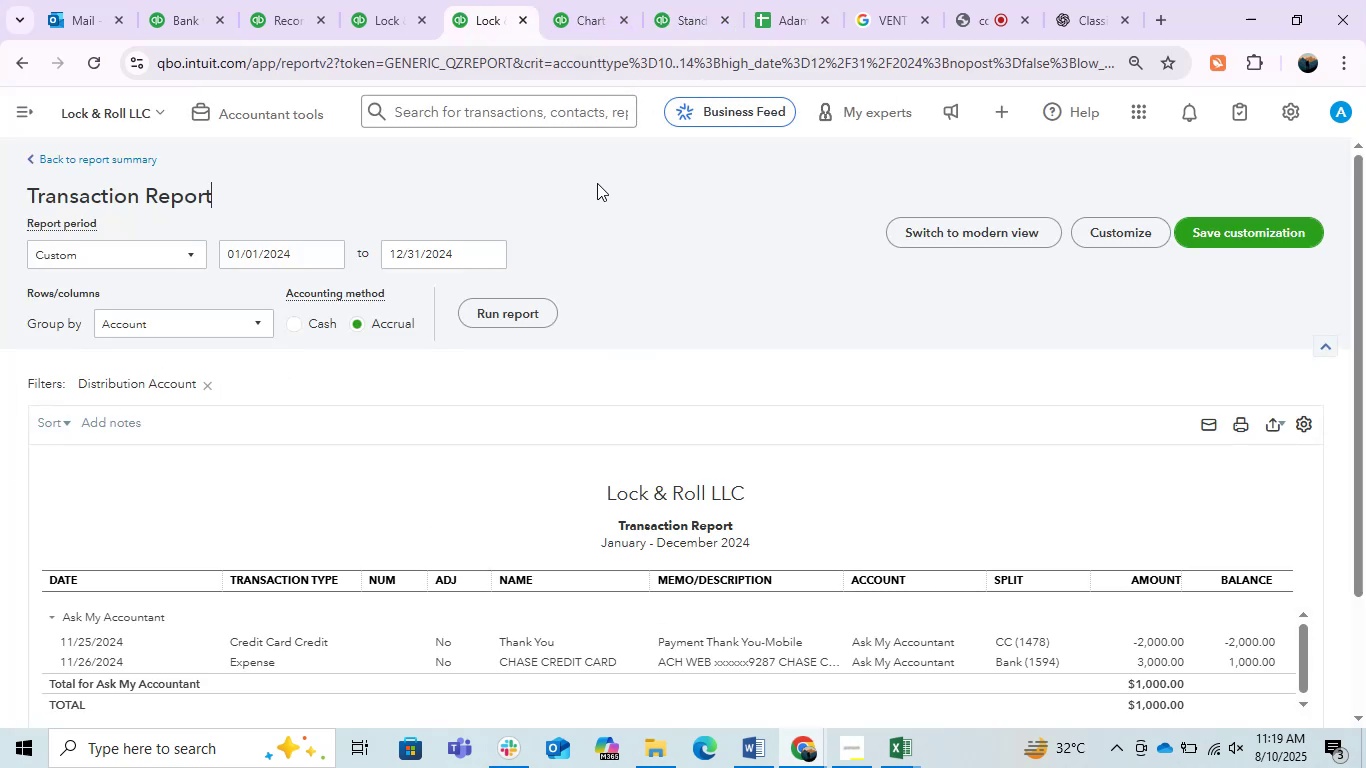 
left_click([597, 183])
 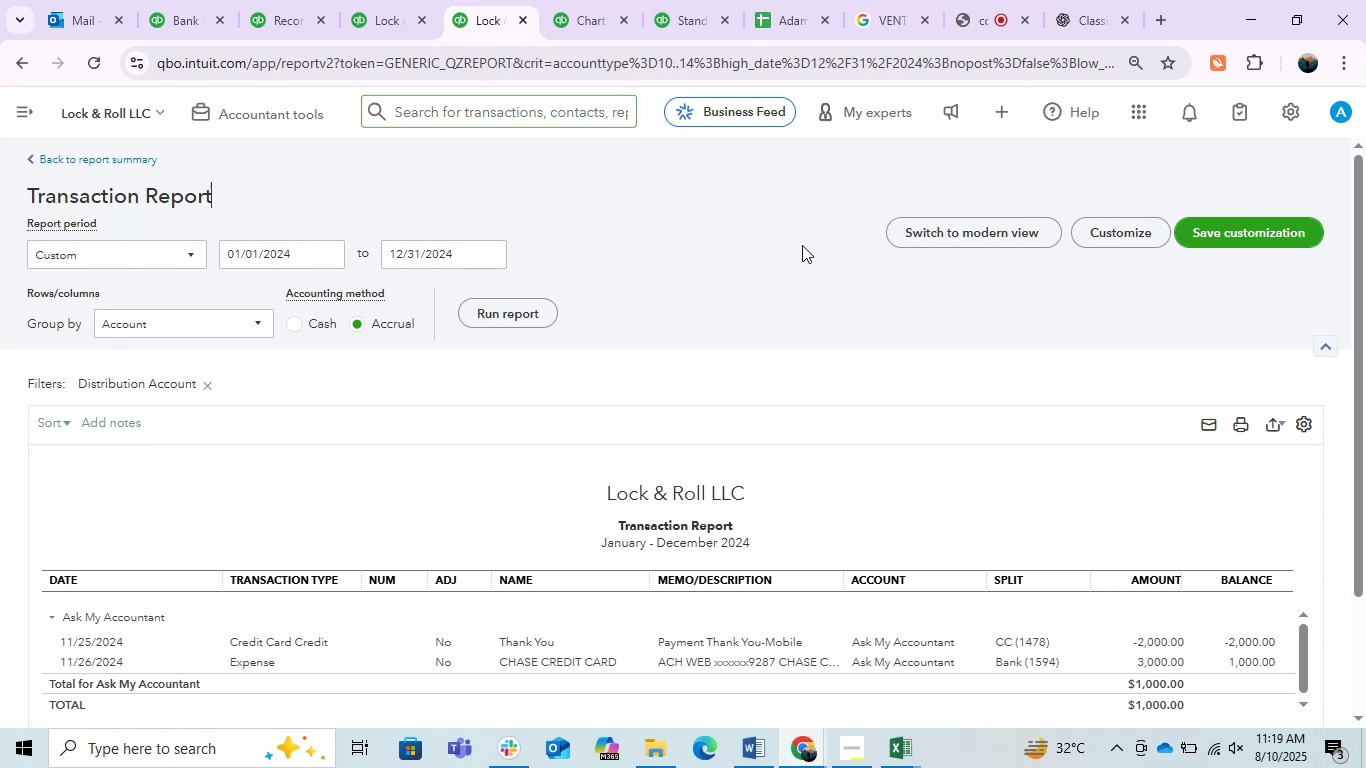 
left_click([793, 237])
 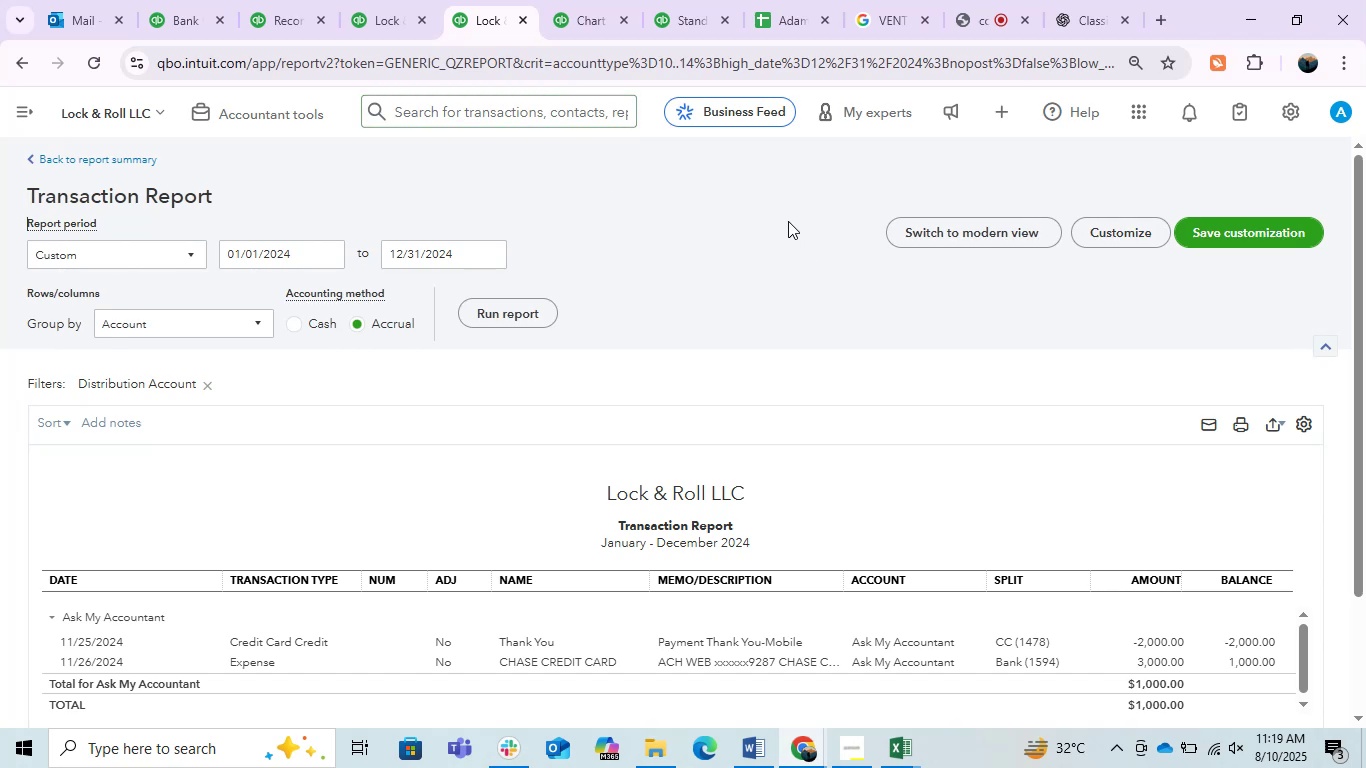 
scroll: coordinate [788, 221], scroll_direction: down, amount: 1.0
 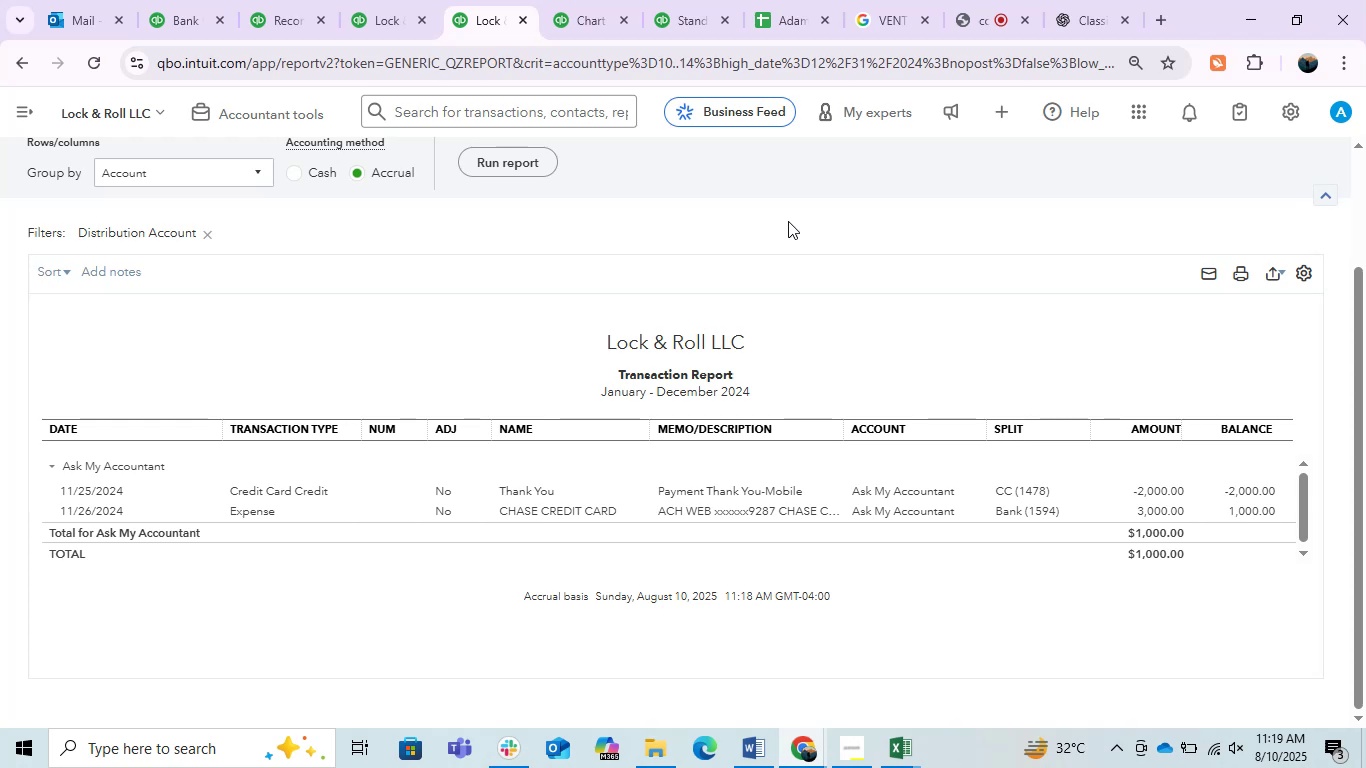 
wait(15.35)
 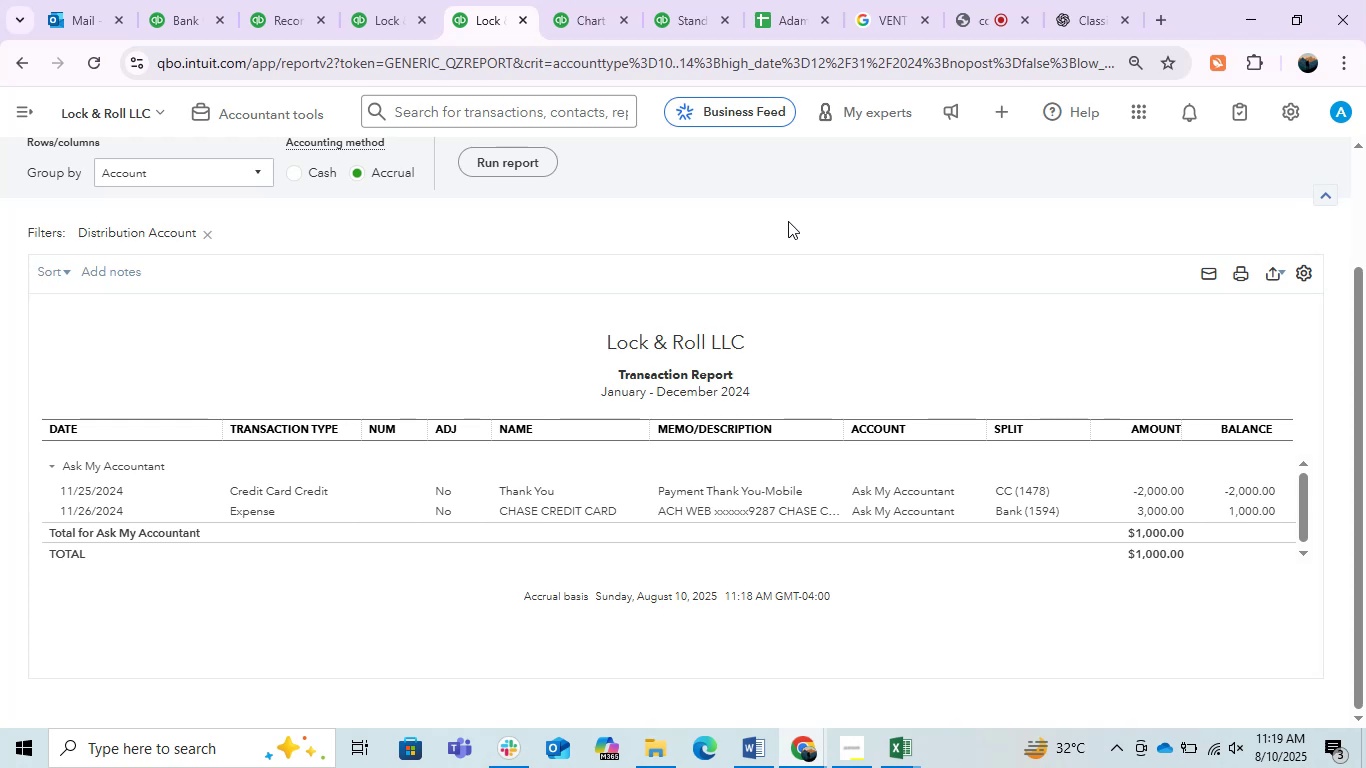 
left_click([788, 221])
 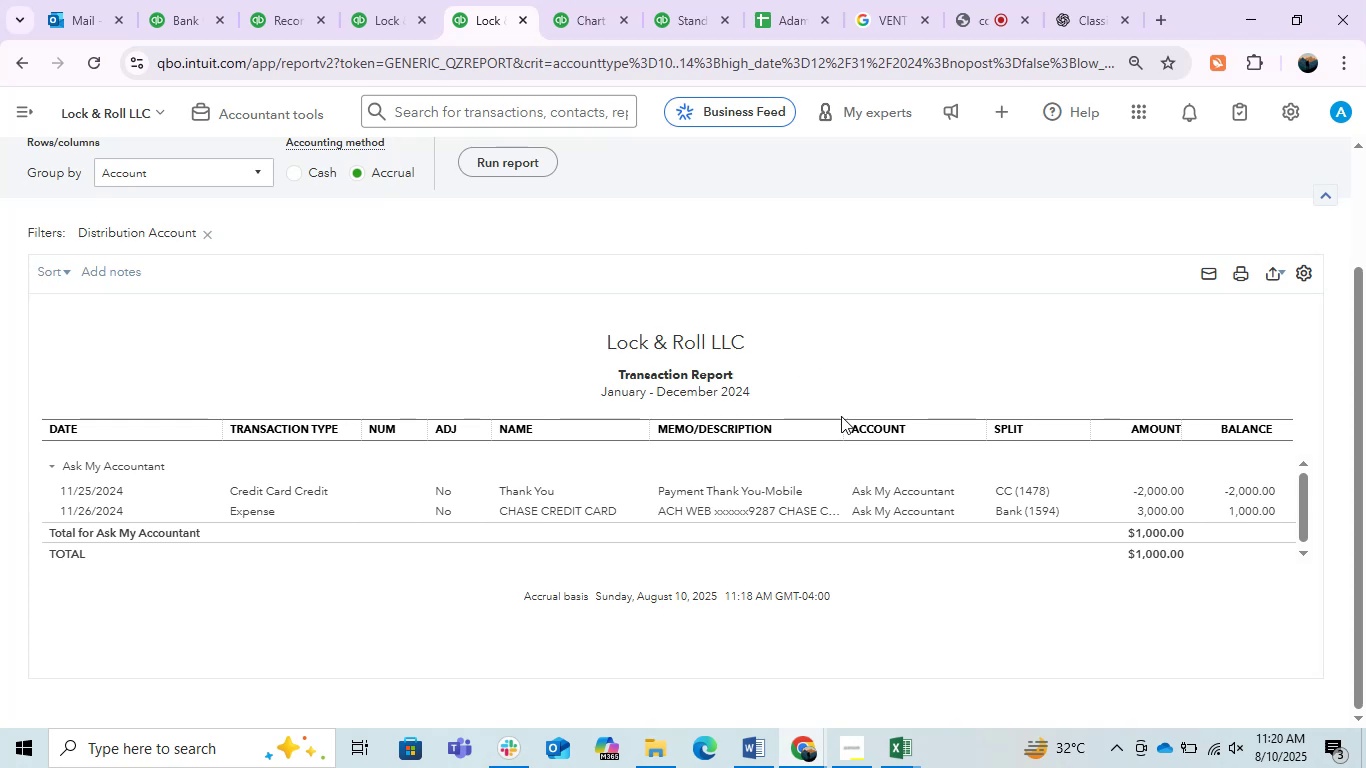 
left_click_drag(start_coordinate=[837, 431], to_coordinate=[920, 443])
 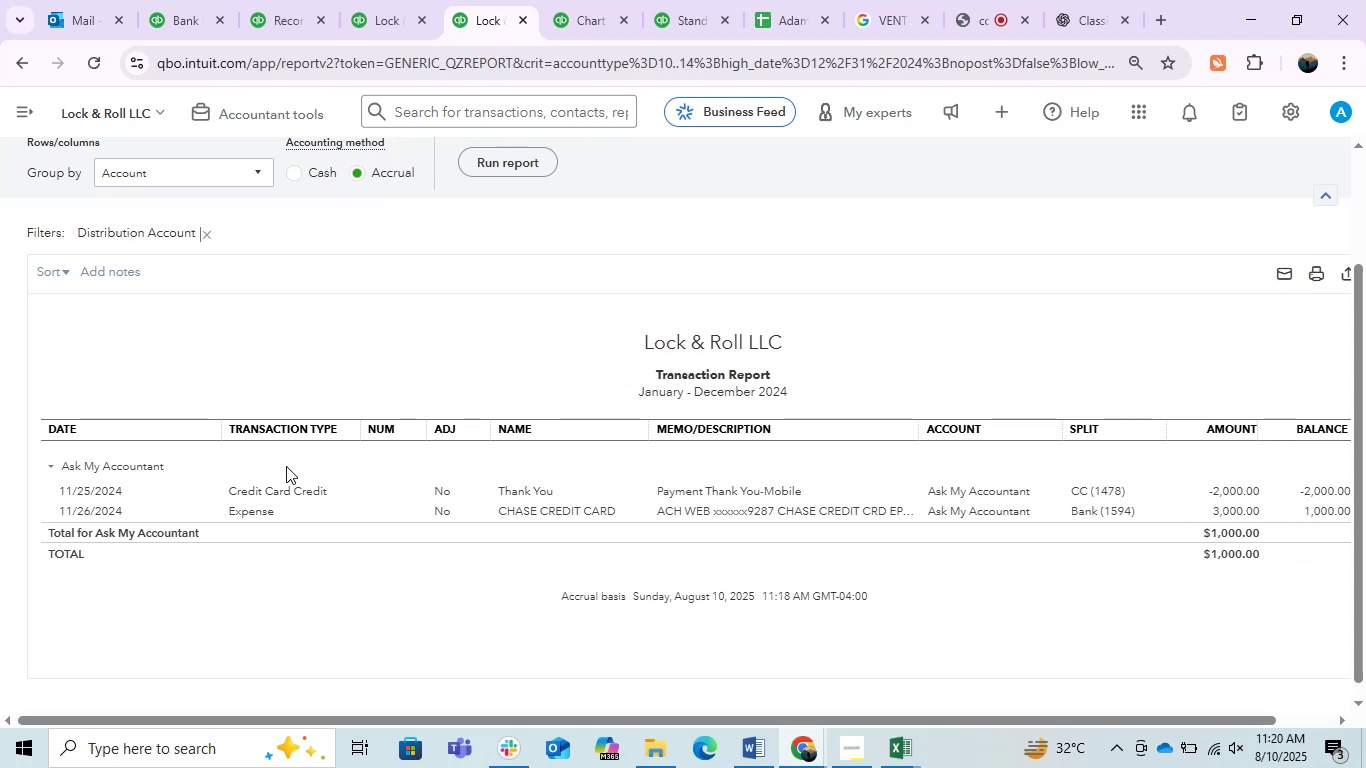 
left_click_drag(start_coordinate=[215, 423], to_coordinate=[153, 434])
 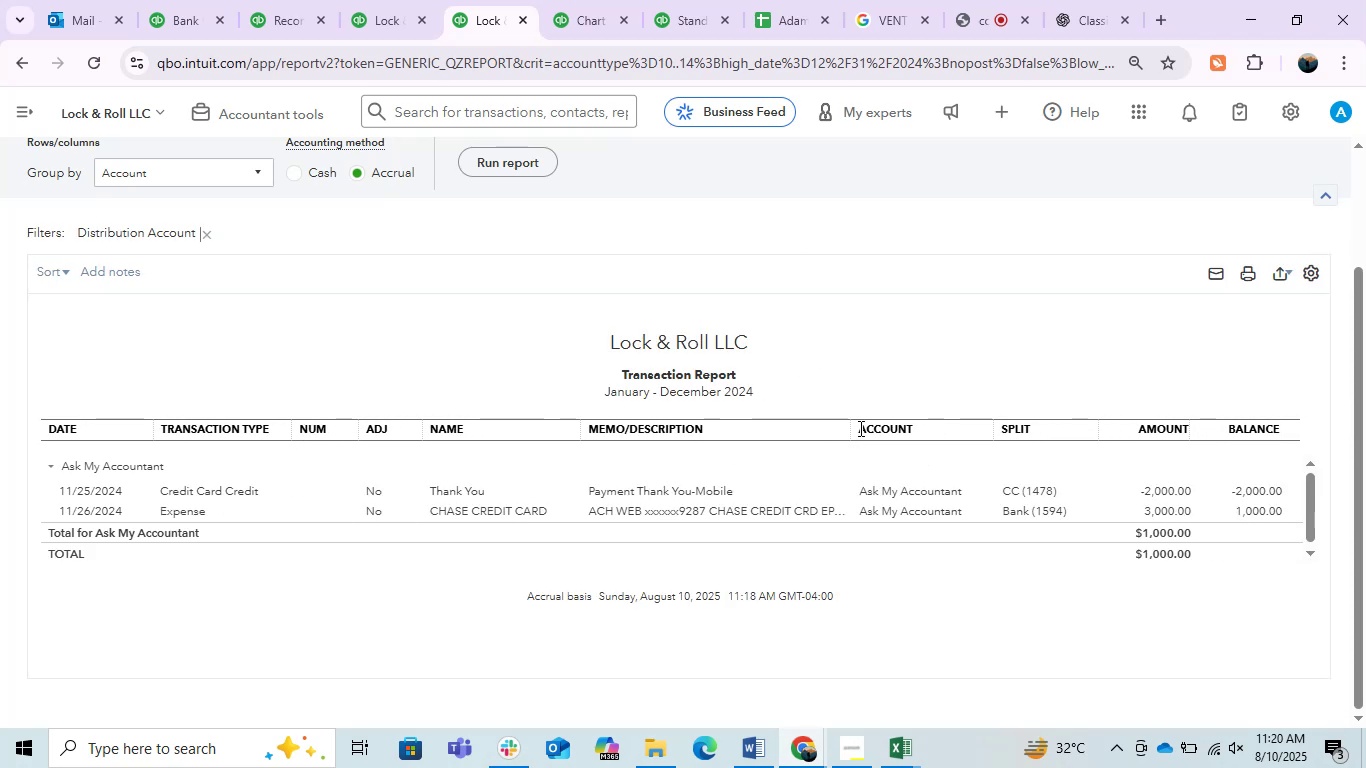 
left_click_drag(start_coordinate=[846, 428], to_coordinate=[977, 448])
 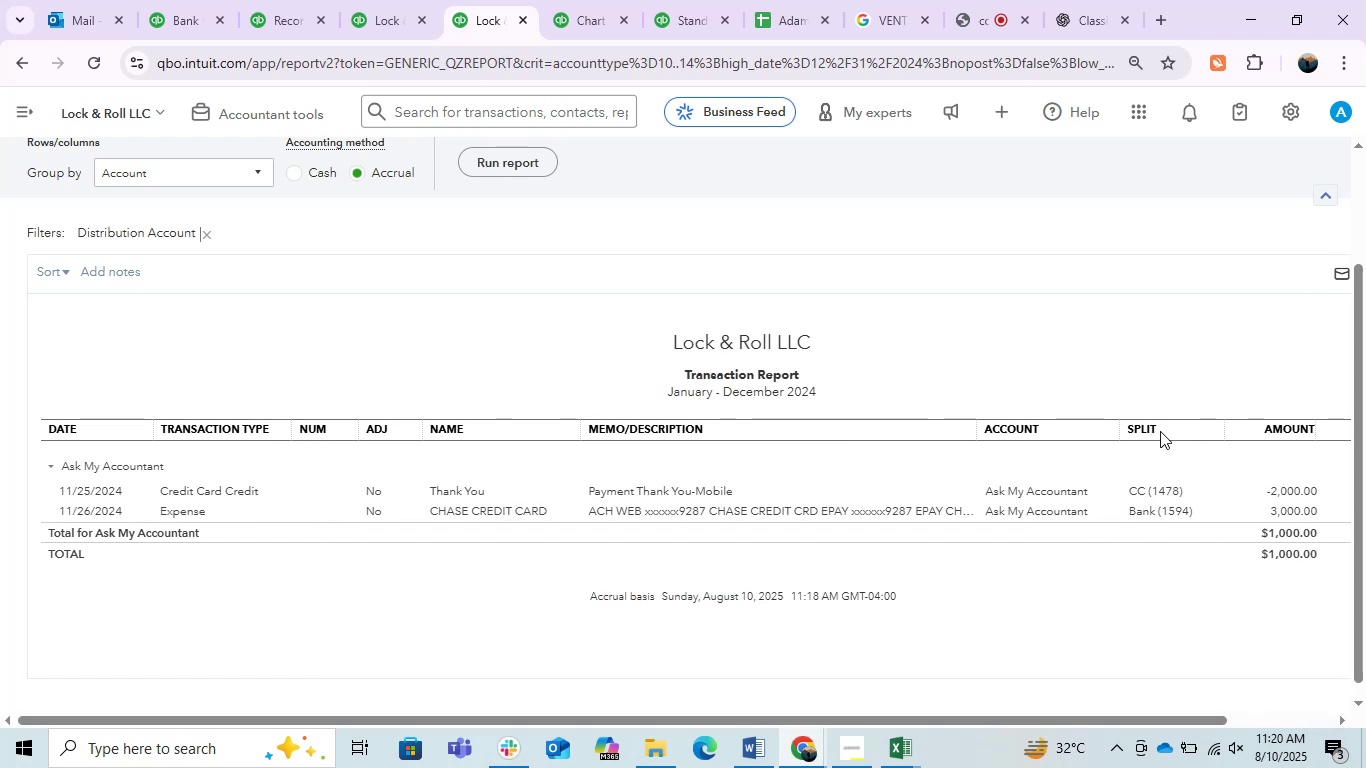 
left_click_drag(start_coordinate=[1121, 424], to_coordinate=[1094, 434])
 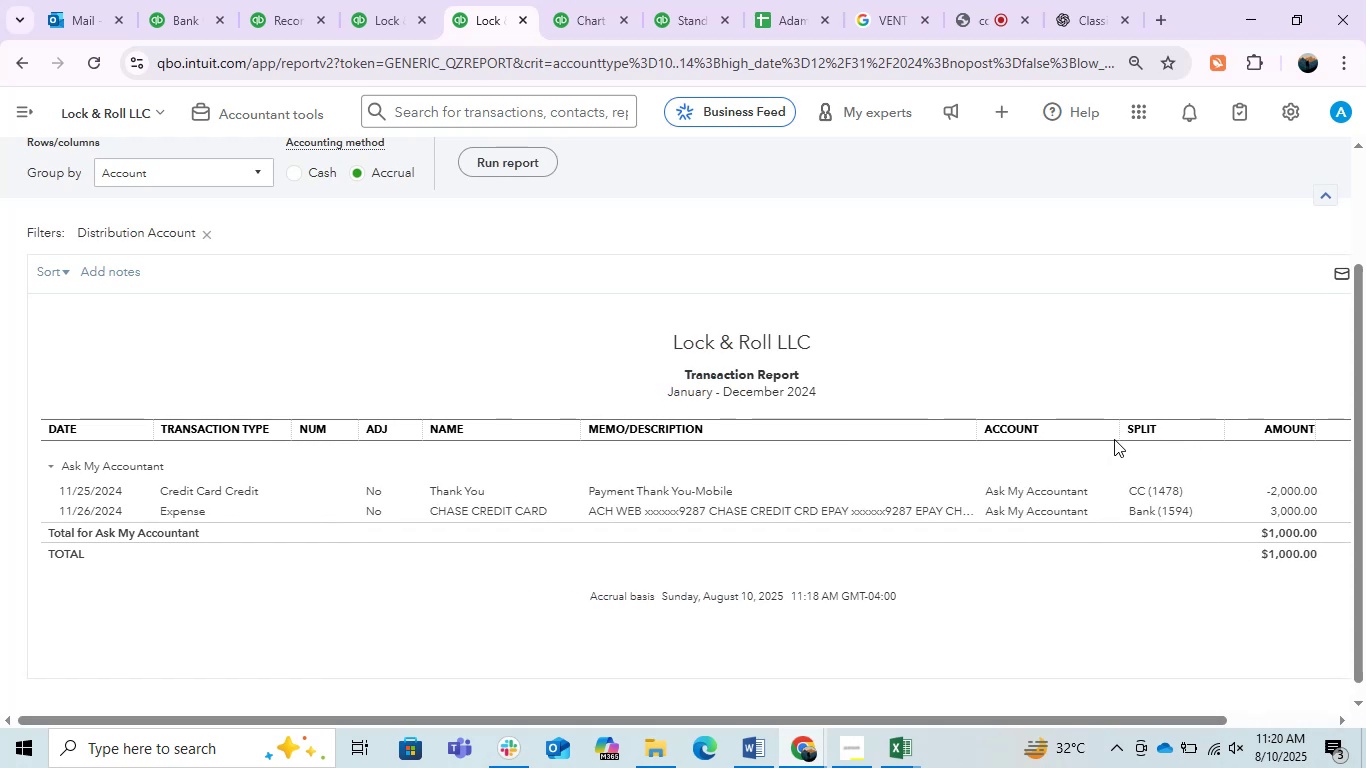 
left_click_drag(start_coordinate=[1115, 433], to_coordinate=[1104, 430])
 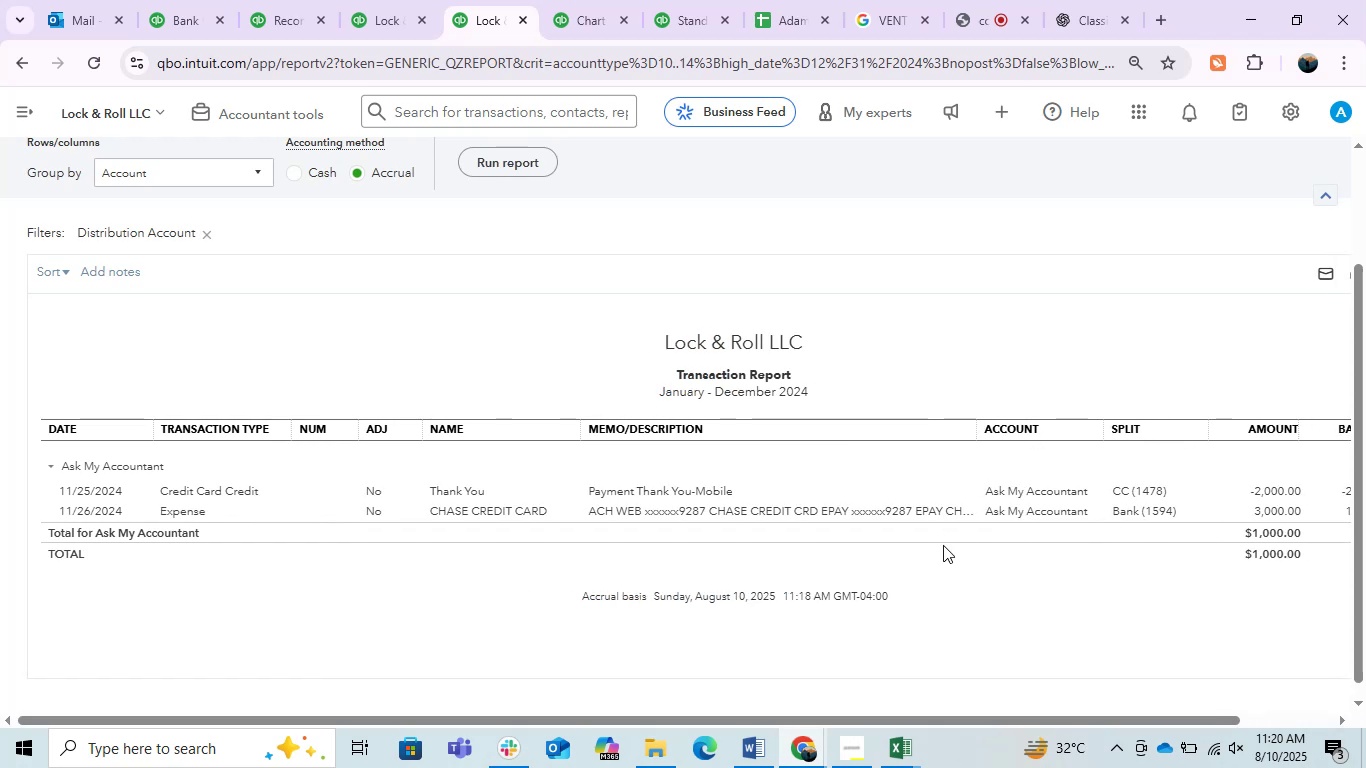 
left_click([431, 564])
 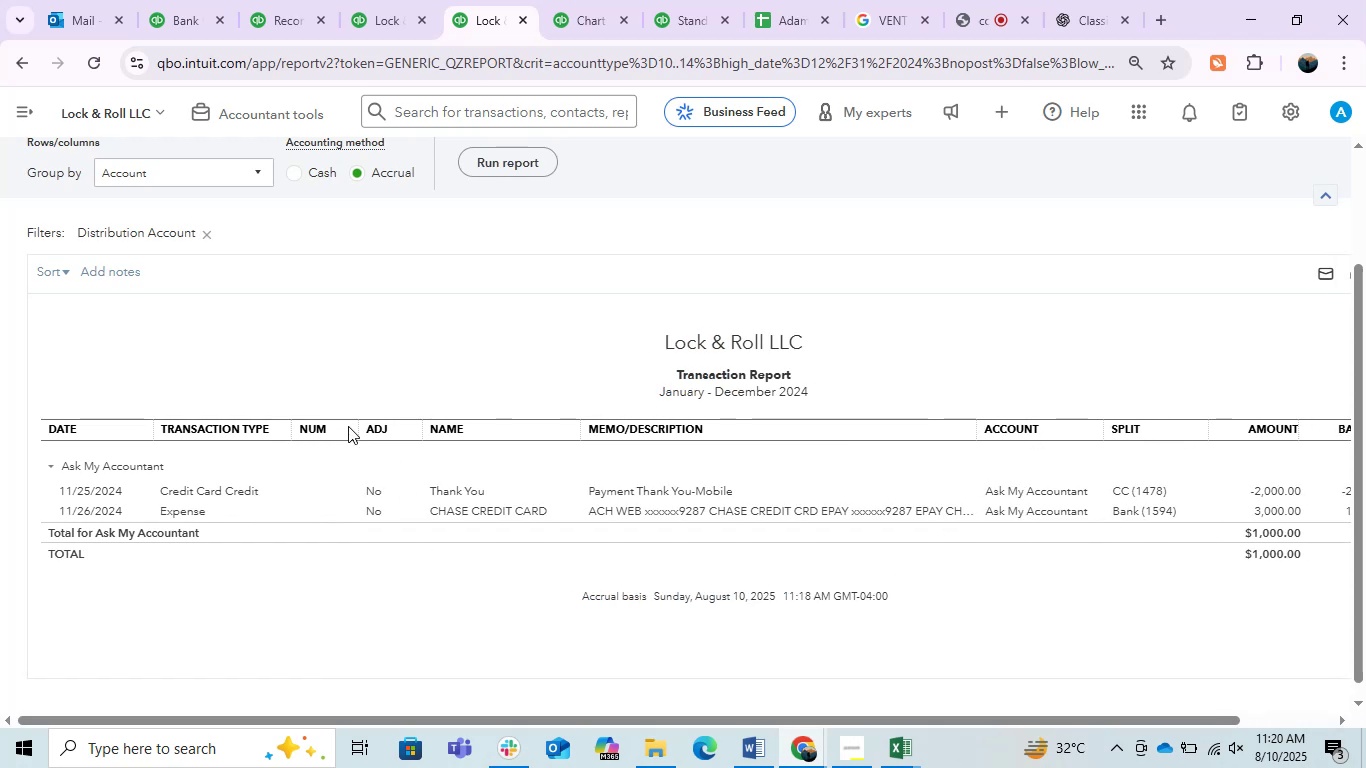 
left_click_drag(start_coordinate=[357, 431], to_coordinate=[327, 435])
 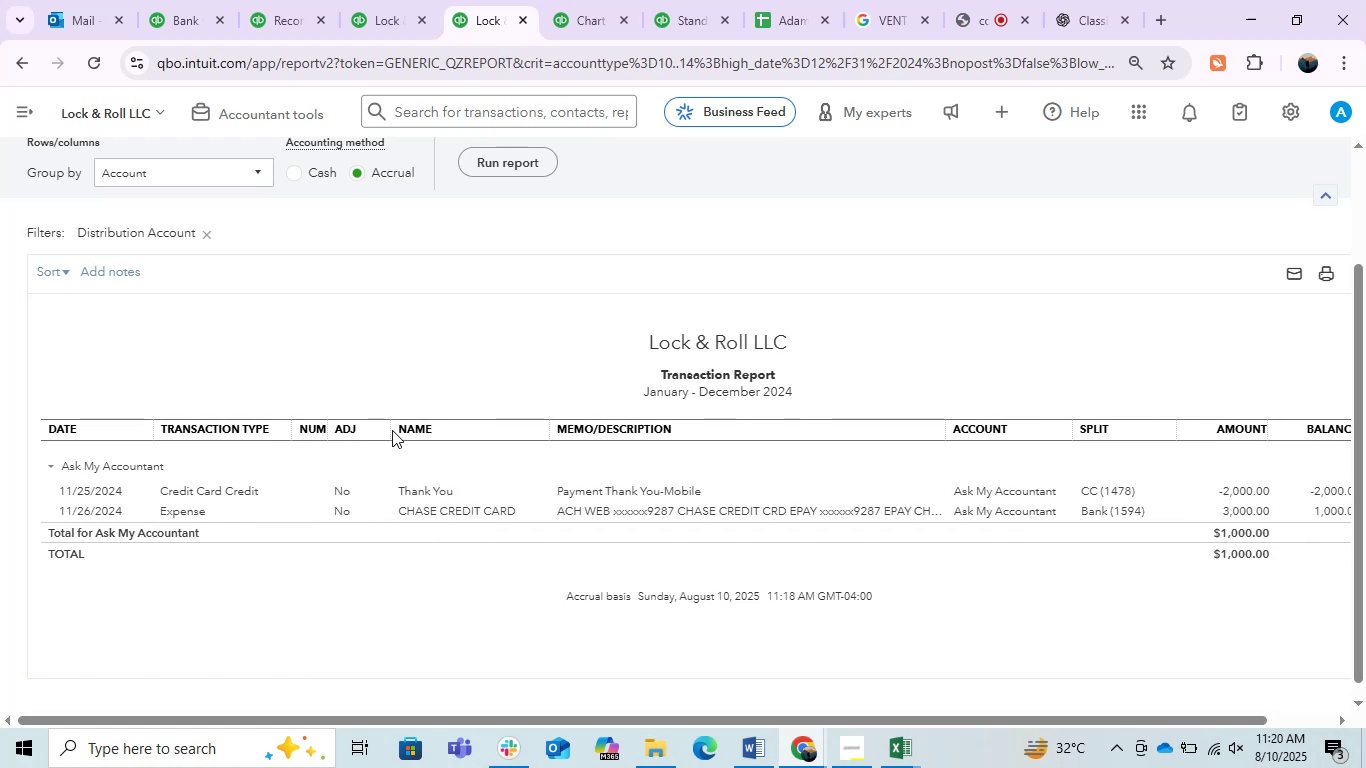 
left_click_drag(start_coordinate=[385, 427], to_coordinate=[365, 429])
 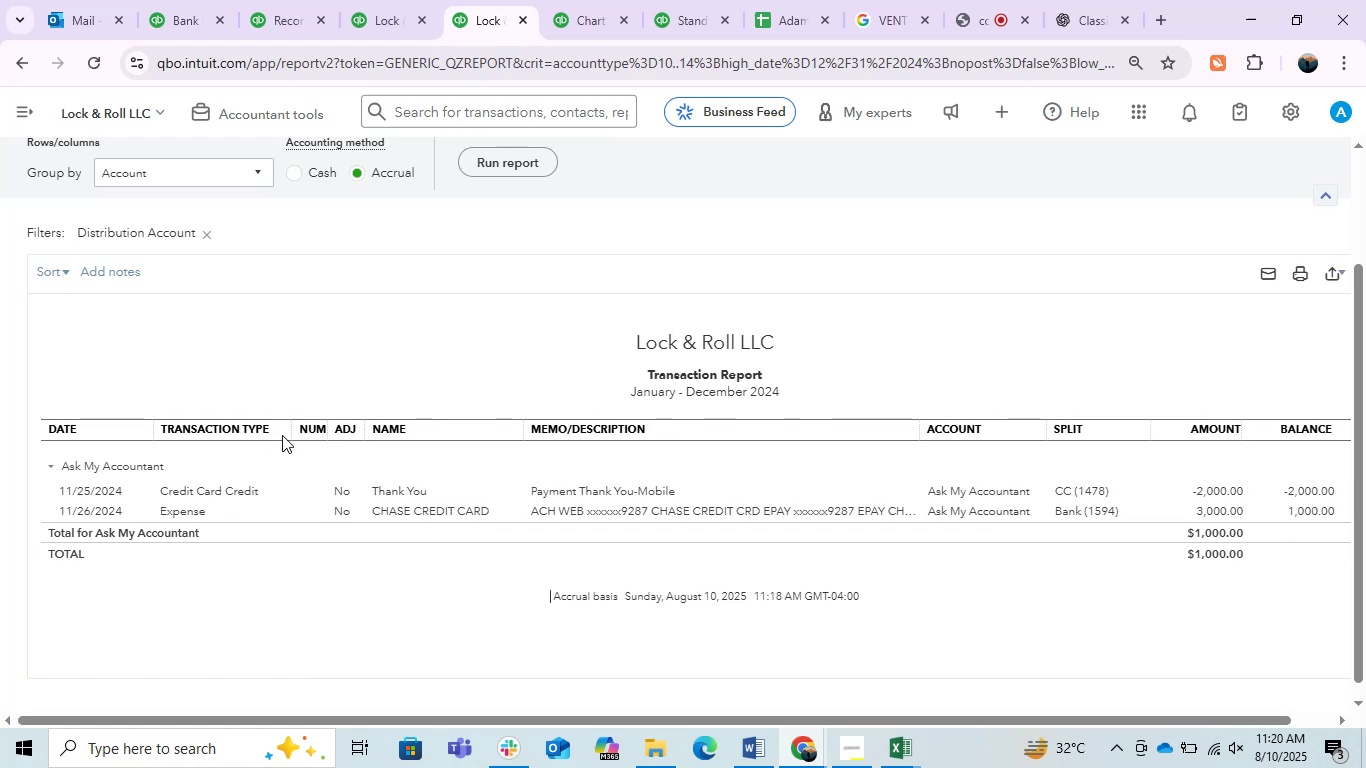 
left_click_drag(start_coordinate=[283, 433], to_coordinate=[273, 438])
 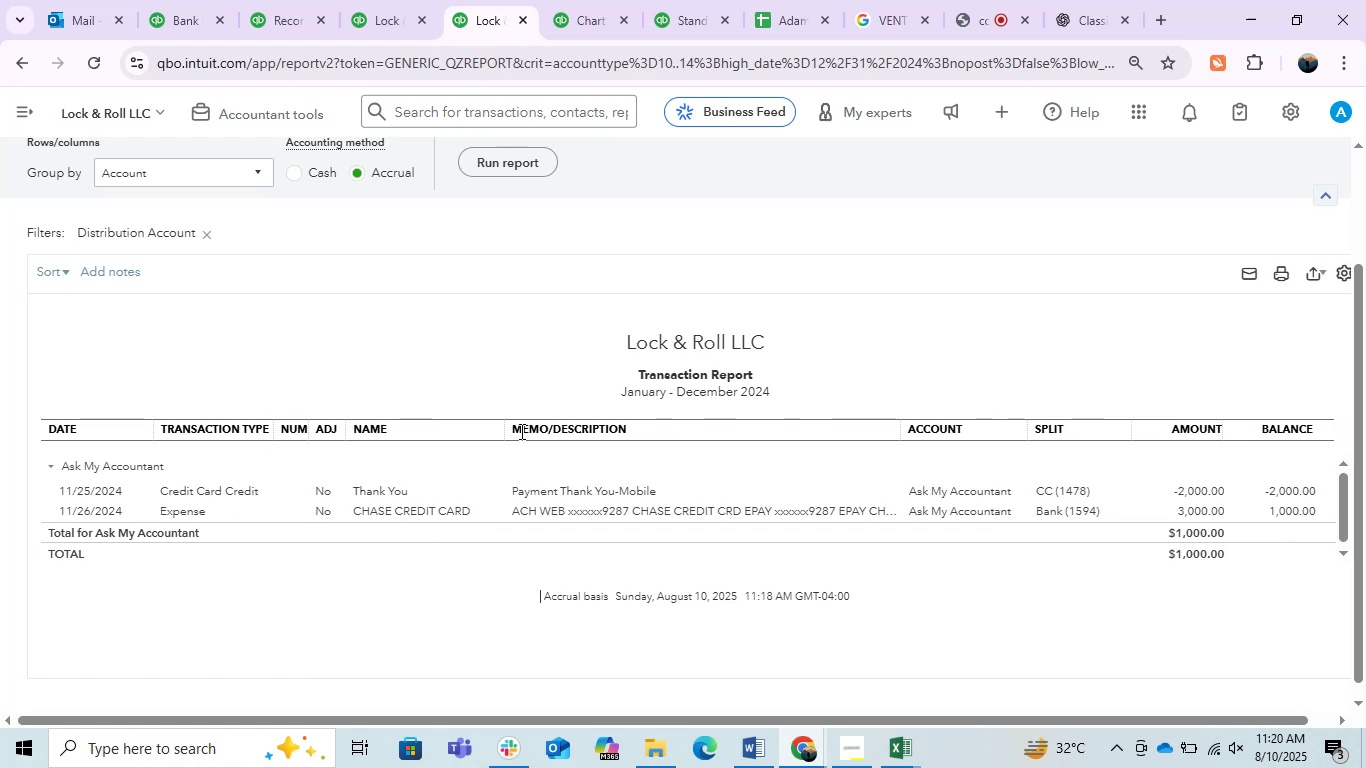 
left_click_drag(start_coordinate=[498, 430], to_coordinate=[477, 434])
 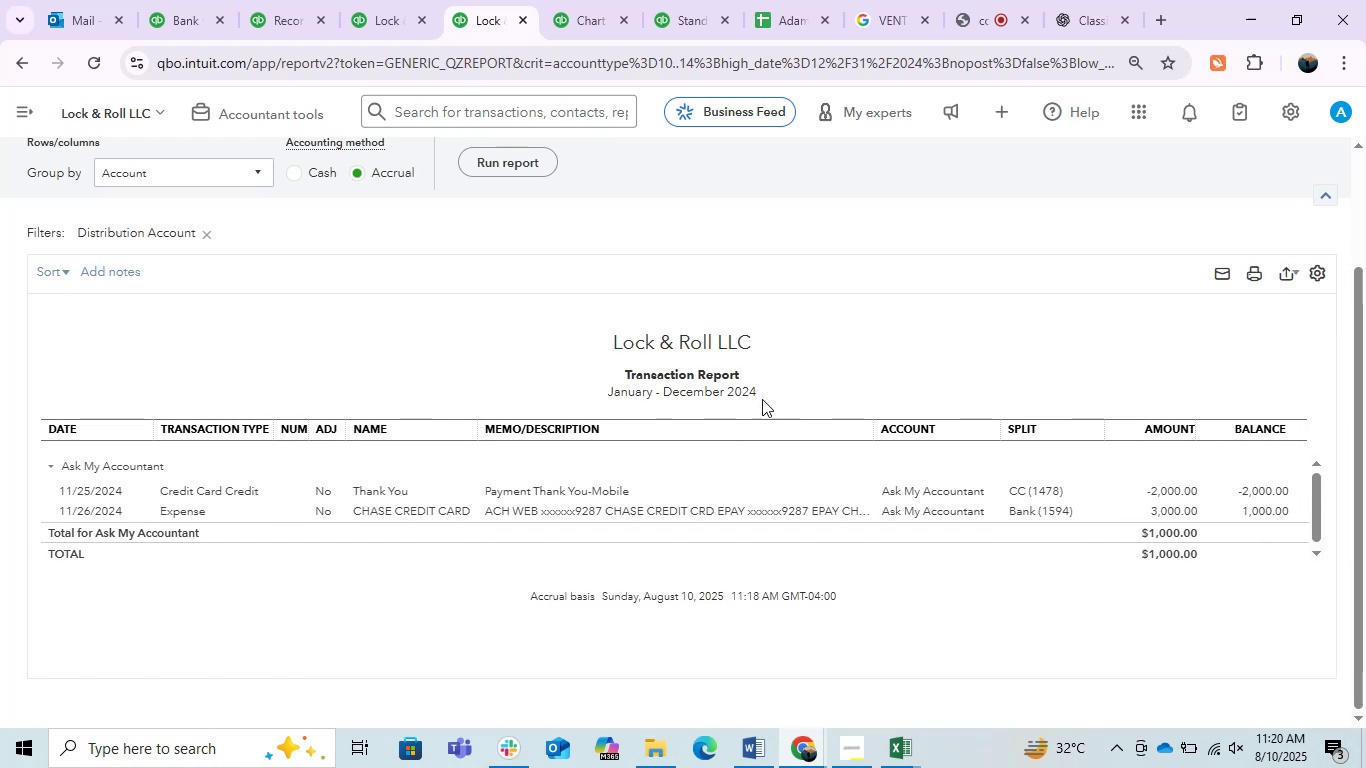 
left_click_drag(start_coordinate=[866, 430], to_coordinate=[900, 436])
 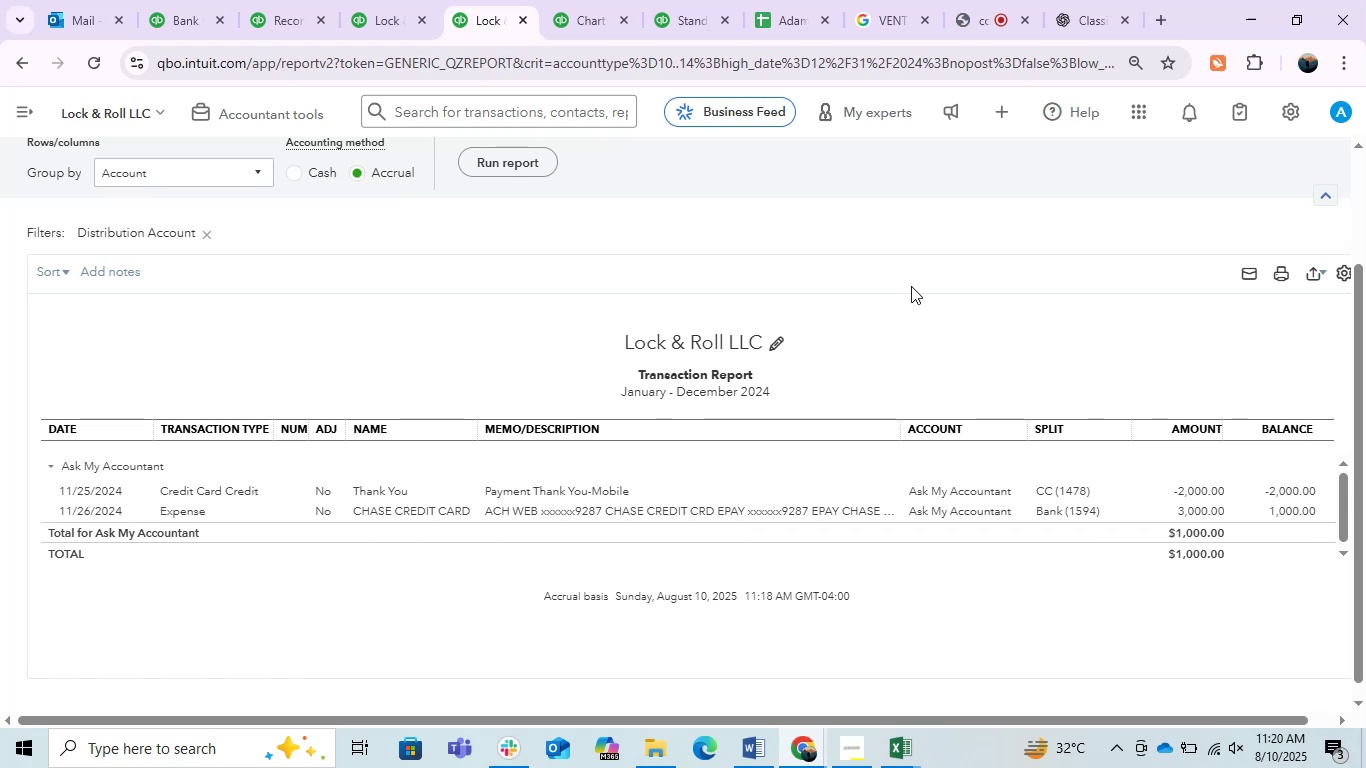 
left_click([907, 199])
 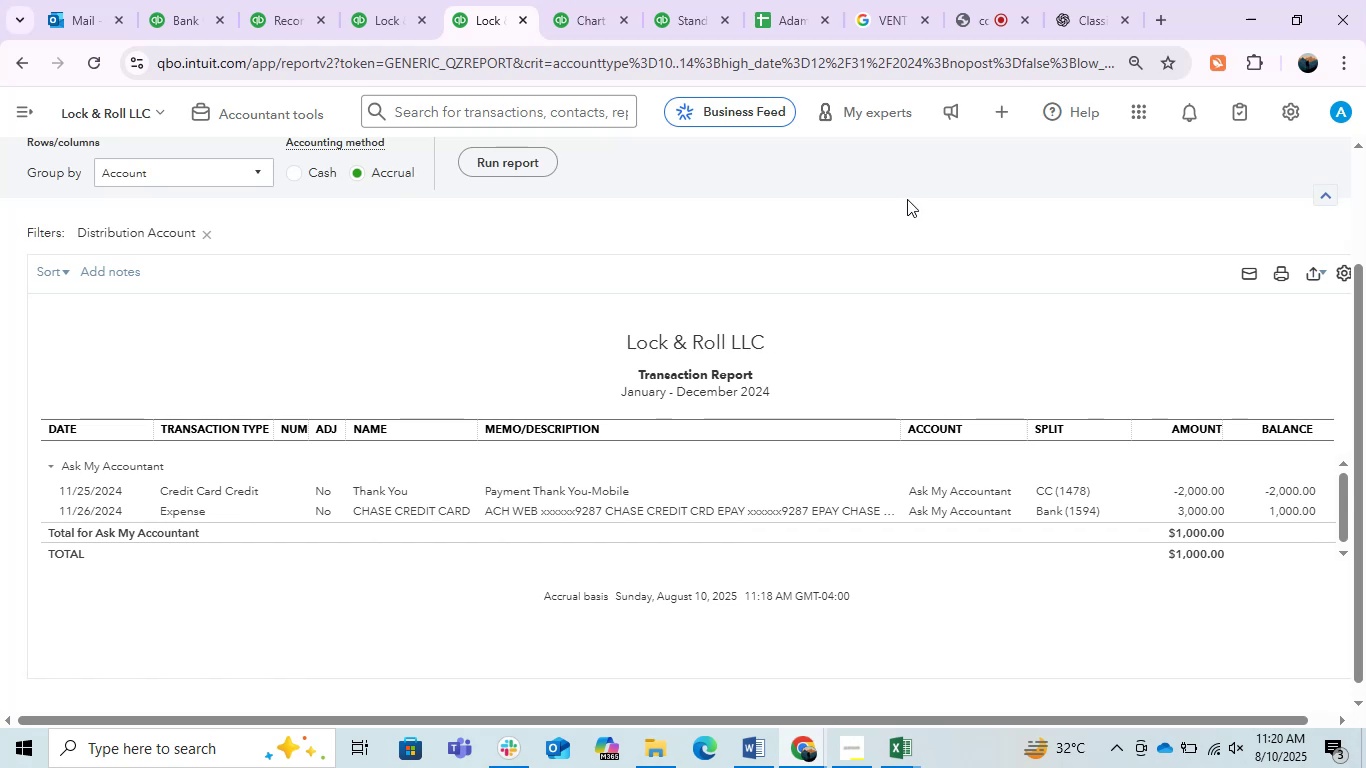 
wait(7.79)
 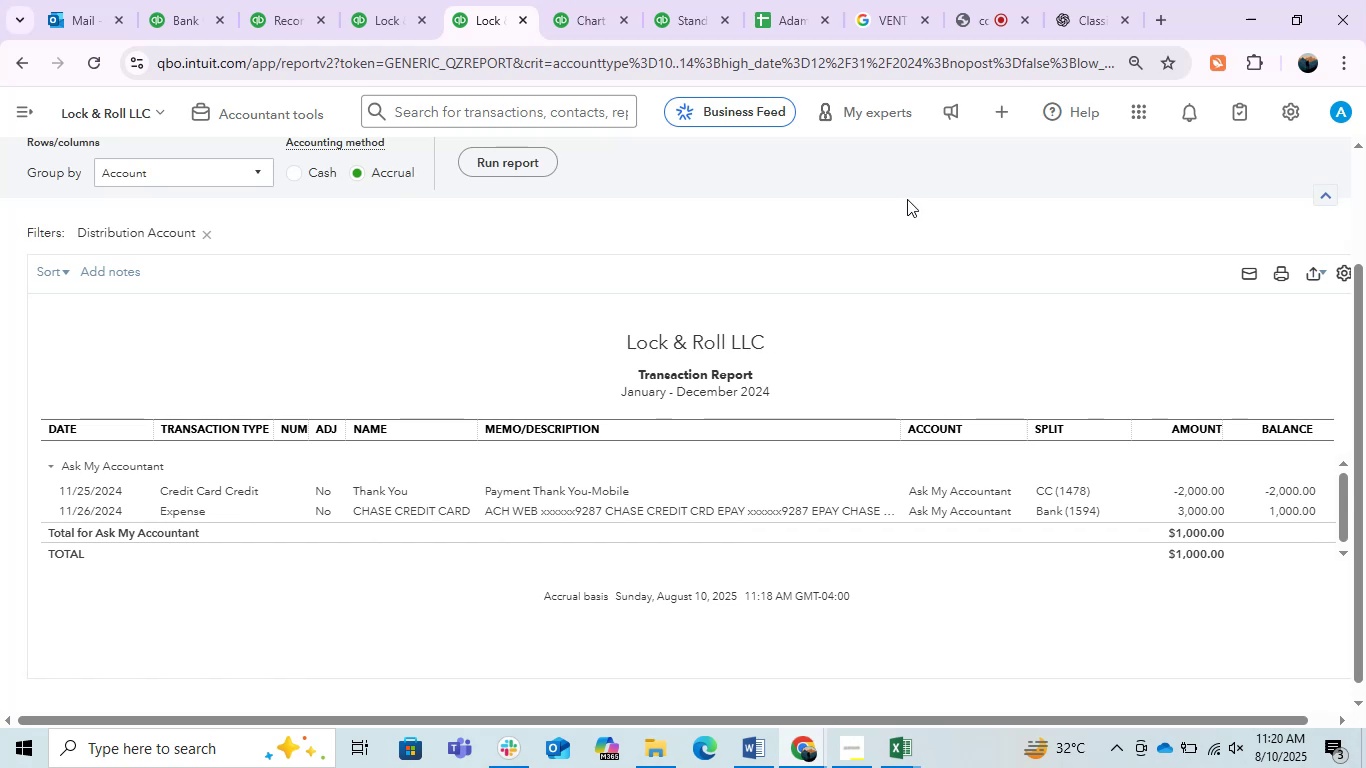 
left_click_drag(start_coordinate=[894, 191], to_coordinate=[881, 208])
 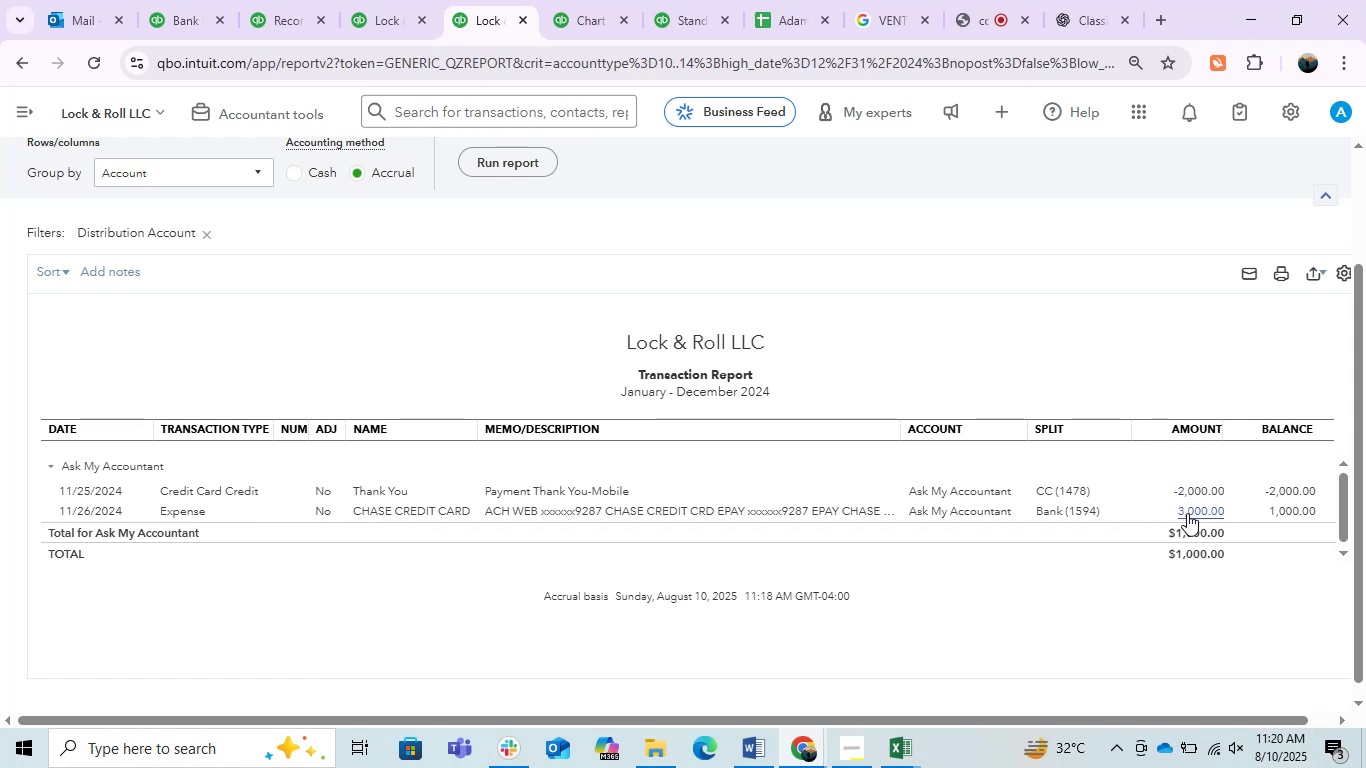 
wait(25.81)
 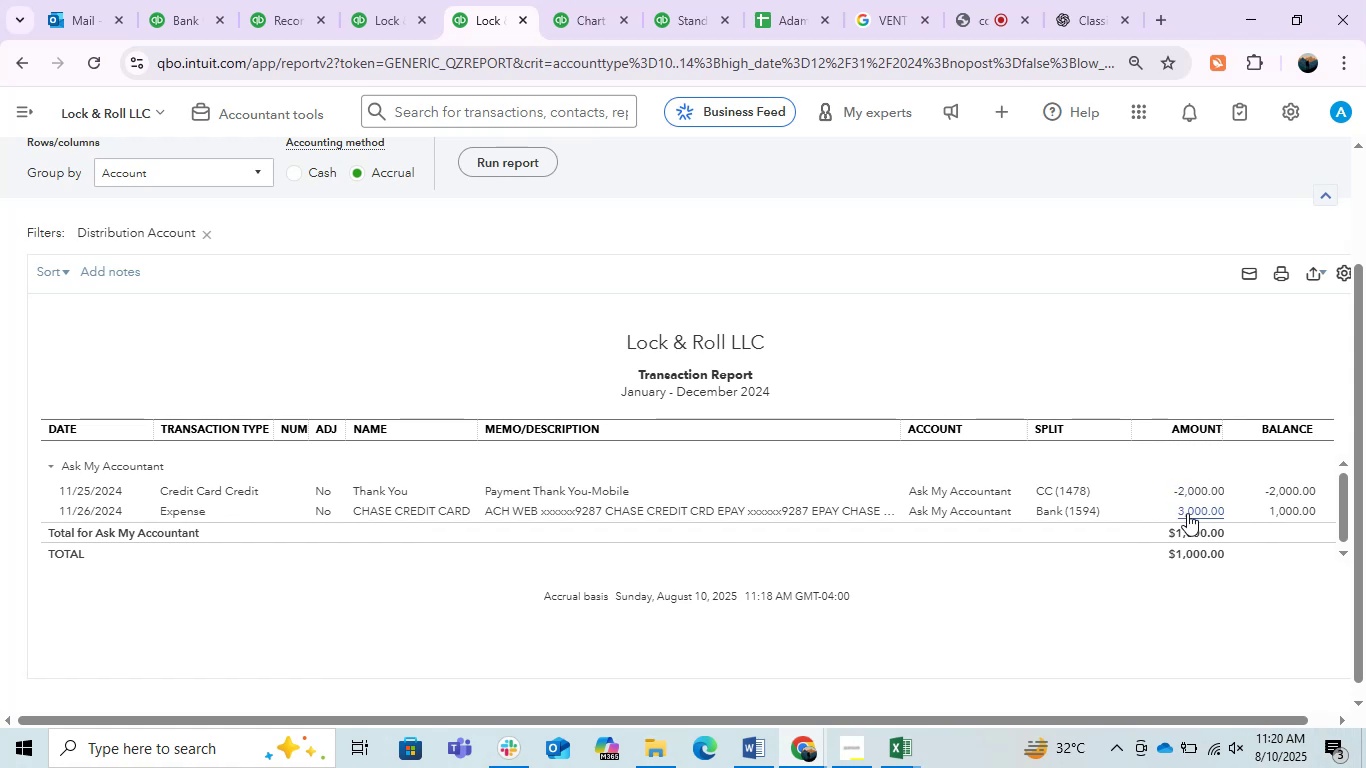 
left_click([1187, 513])
 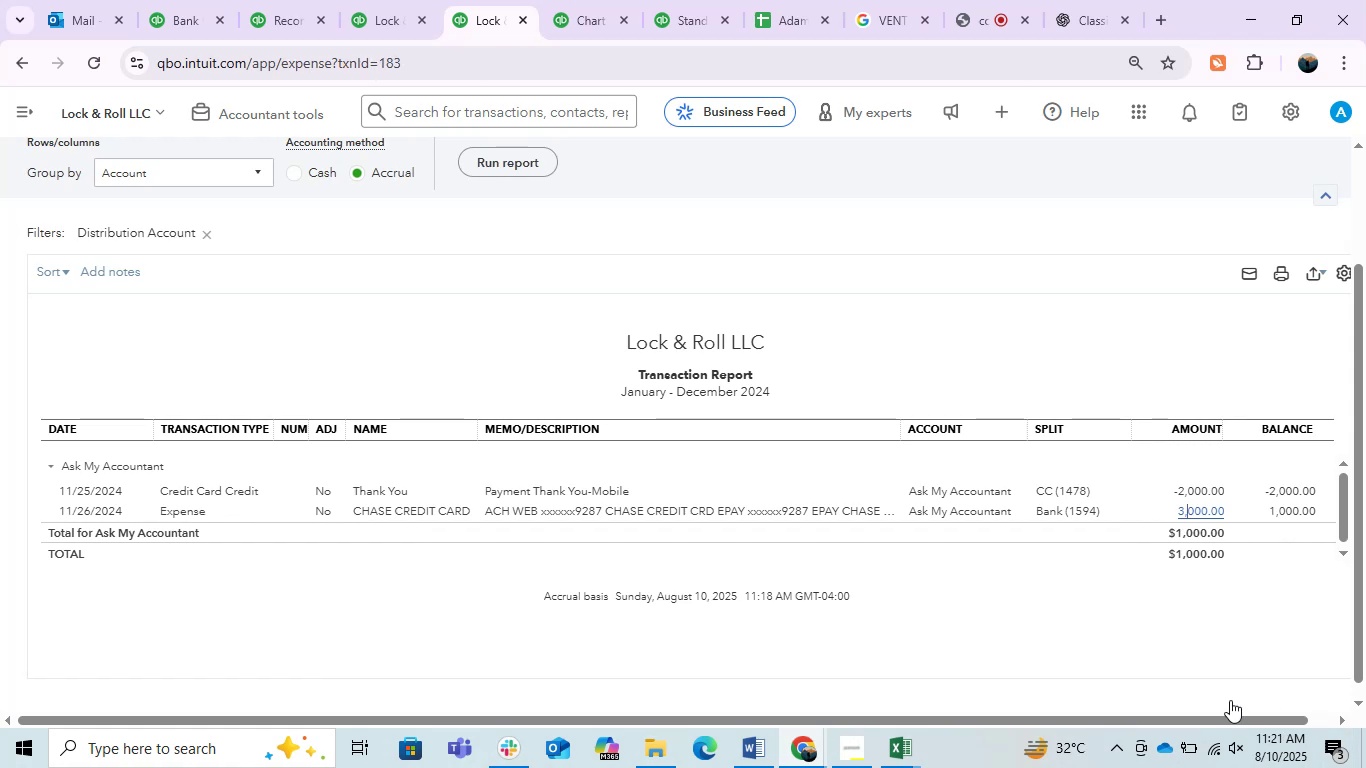 
mouse_move([1166, 646])
 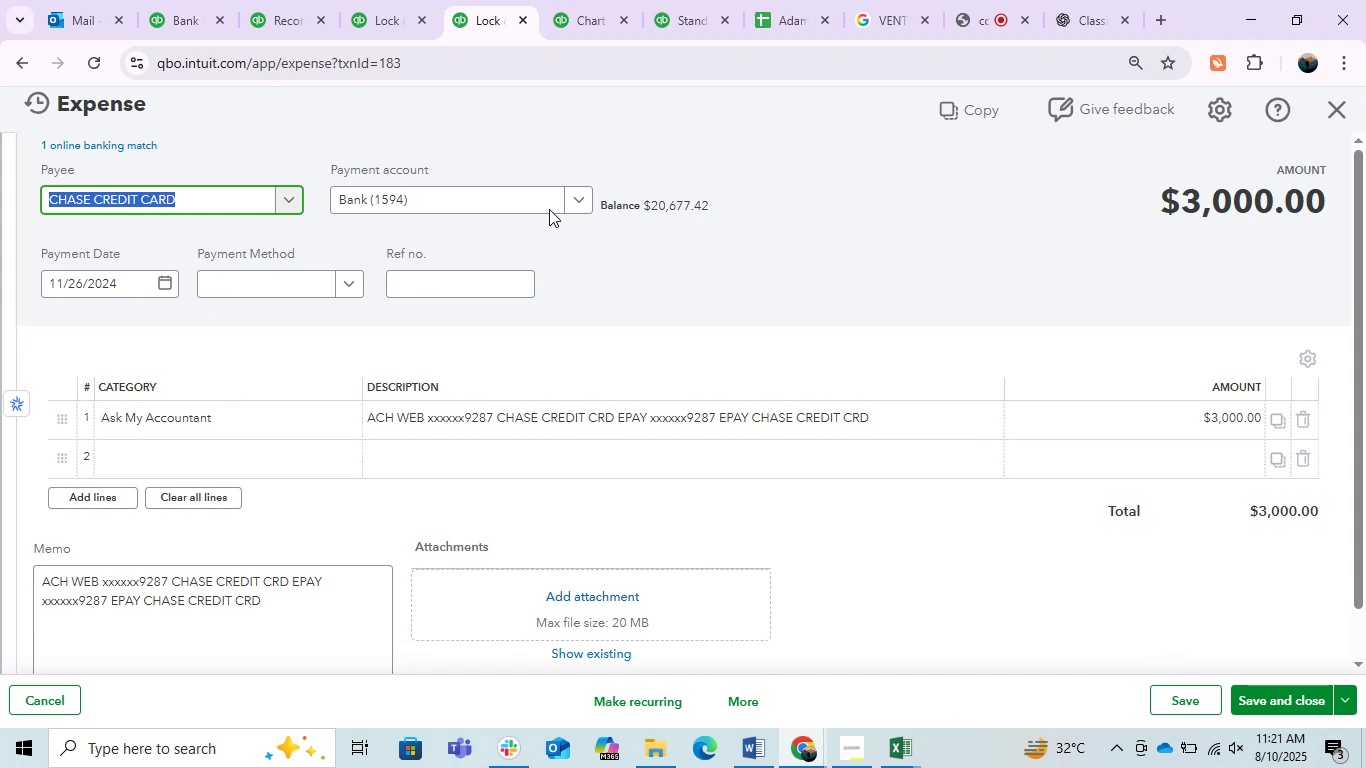 
left_click([893, 233])
 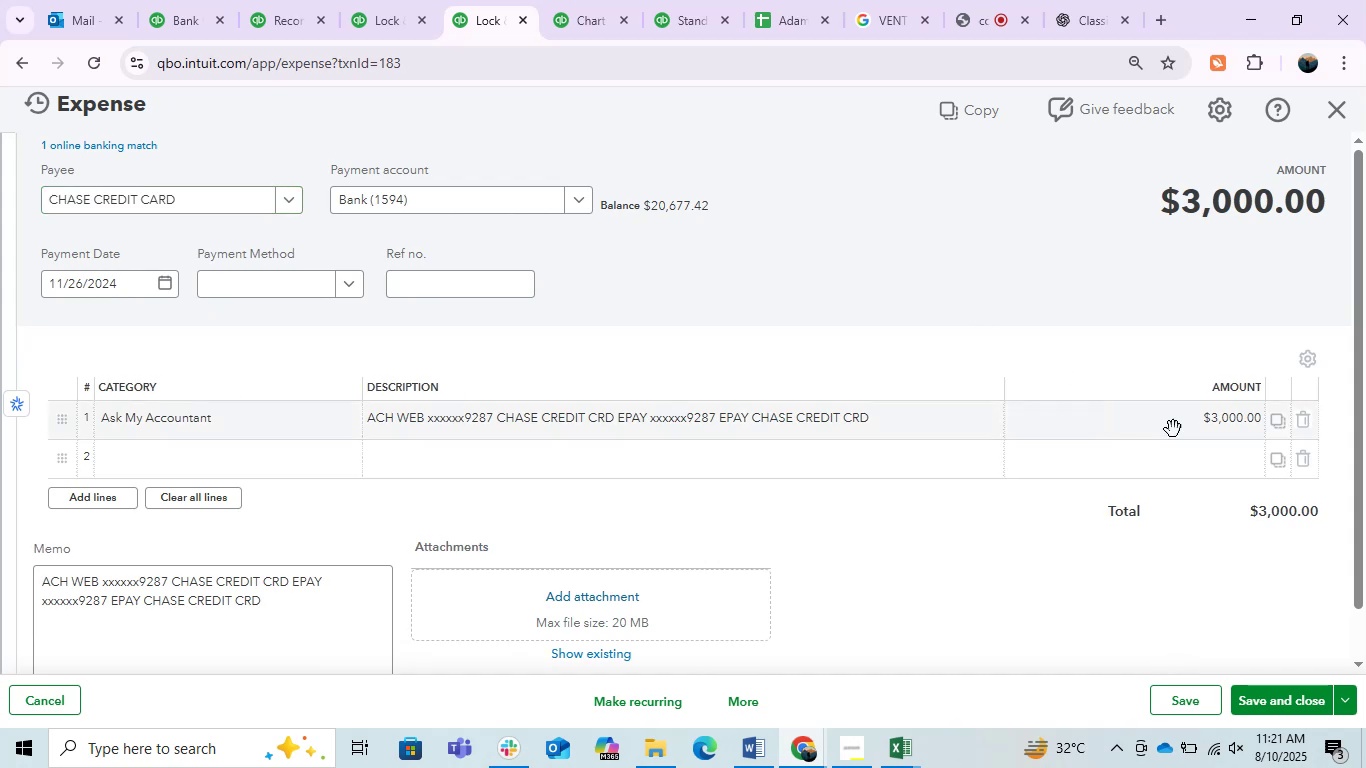 
left_click([1203, 437])
 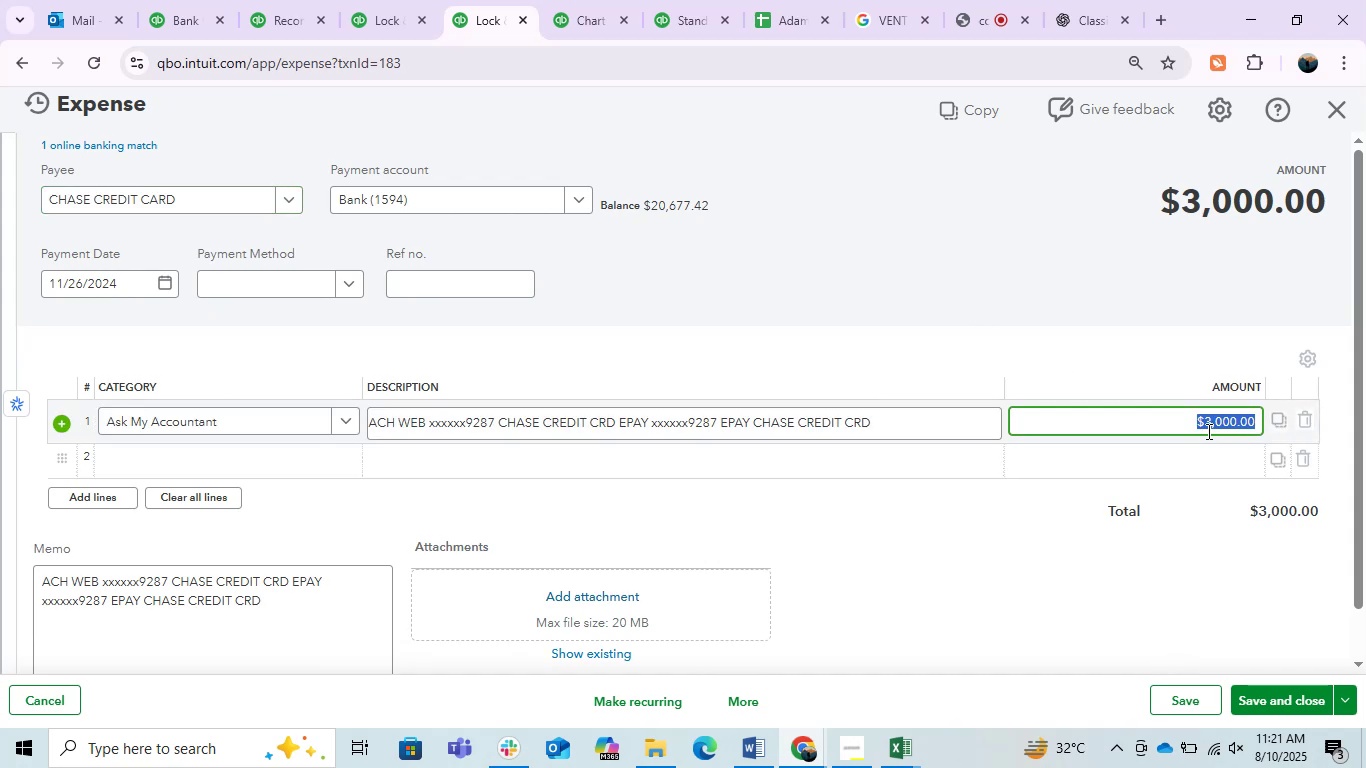 
left_click([1207, 431])
 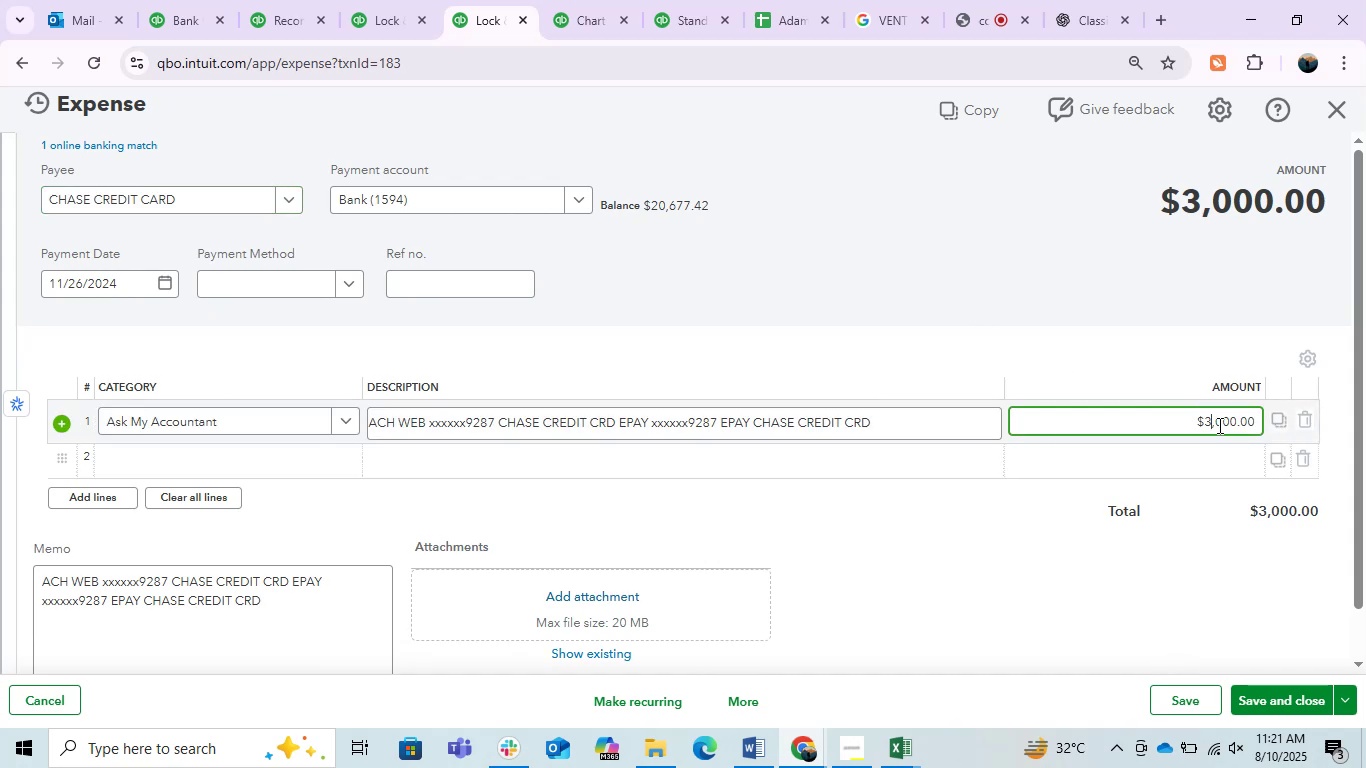 
key(Backspace)
 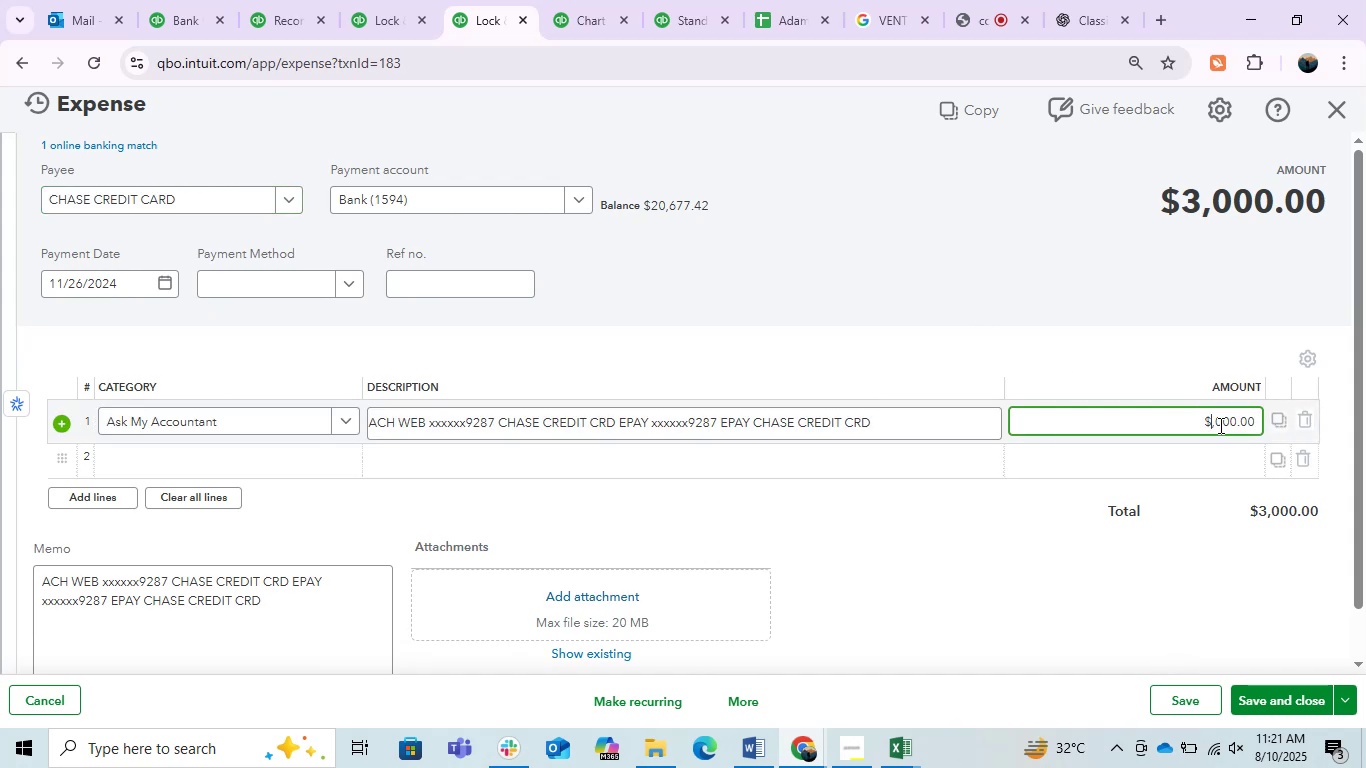 
key(Numpad2)
 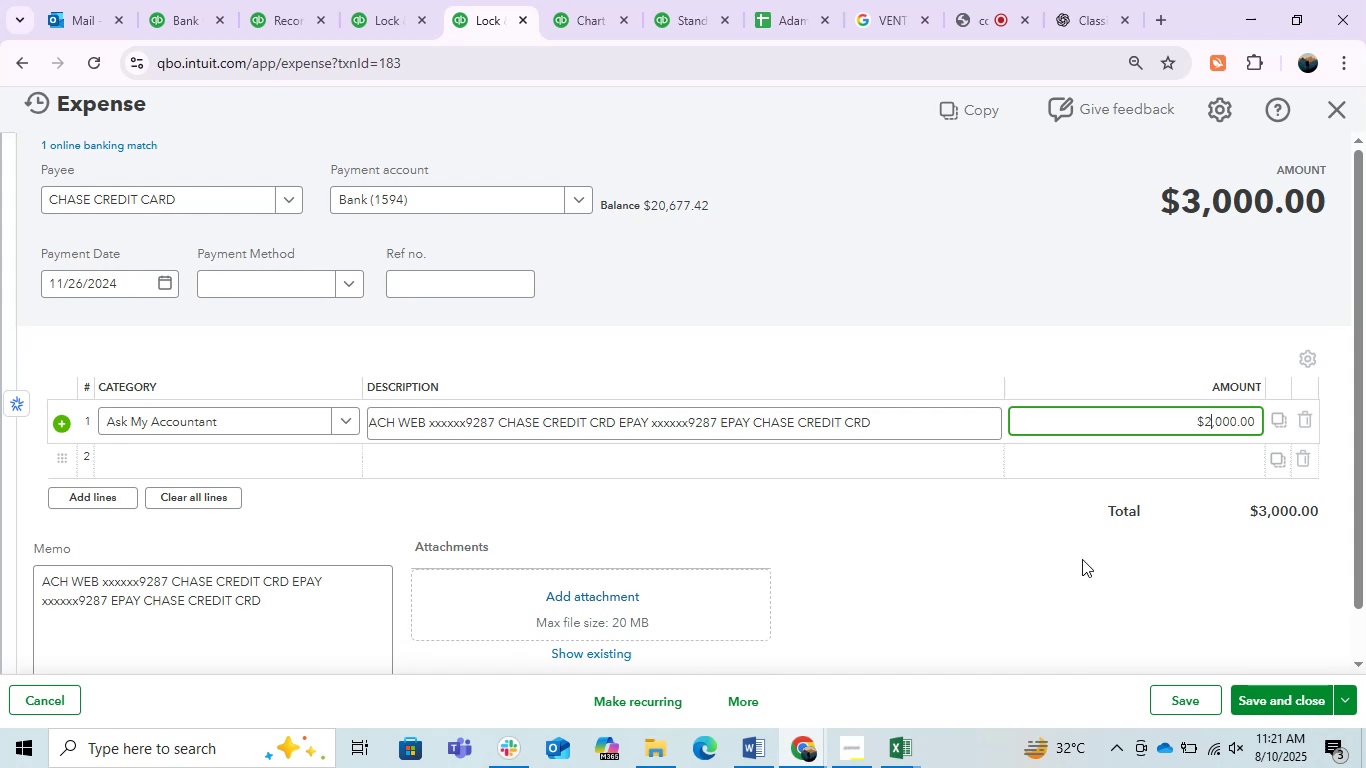 
left_click([1056, 564])
 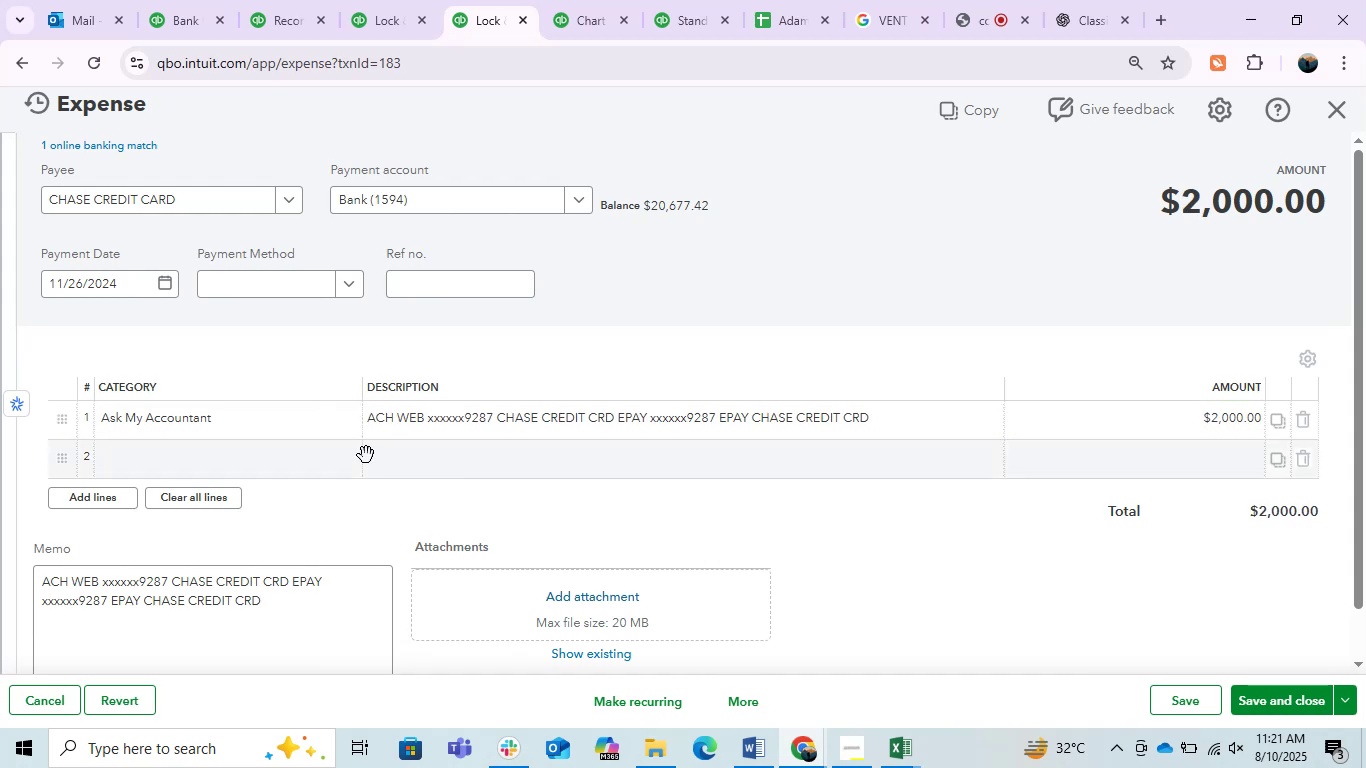 
left_click([286, 432])
 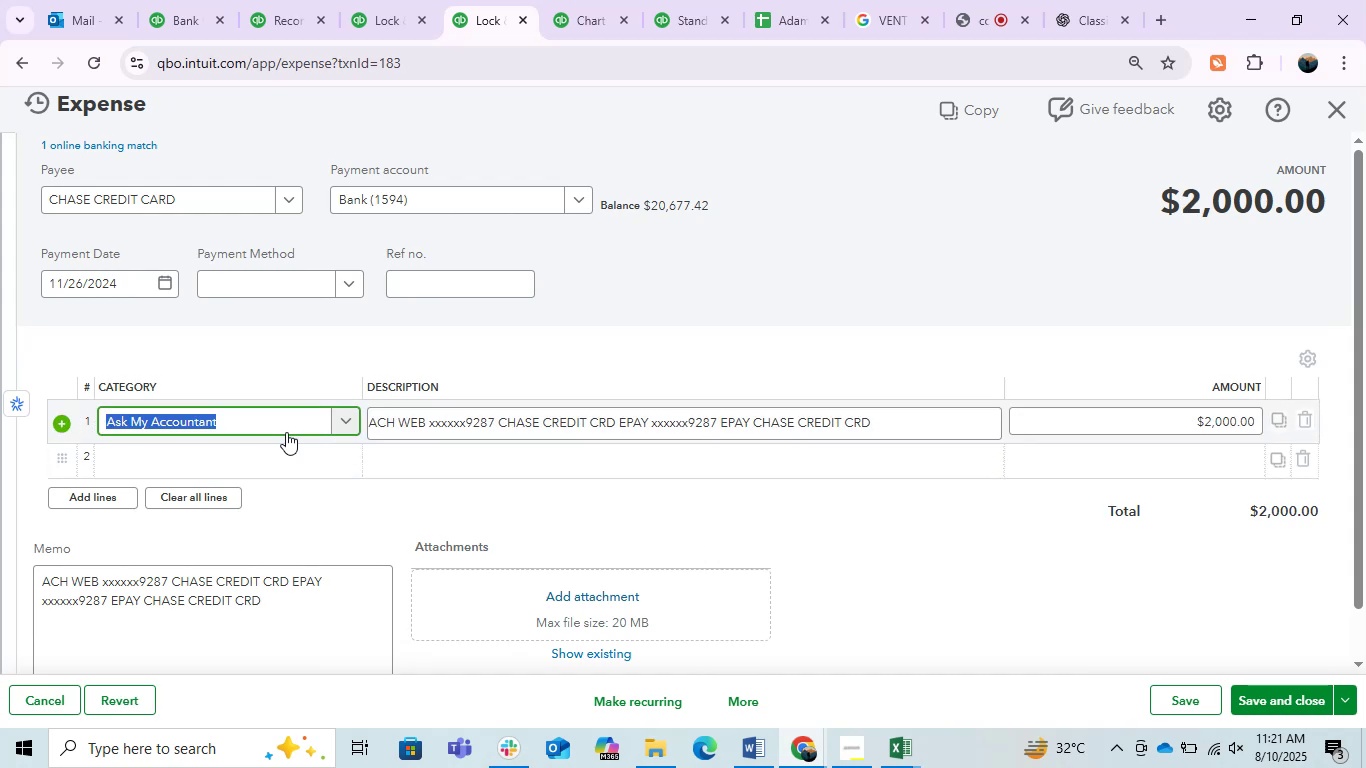 
type(trnsfer)
 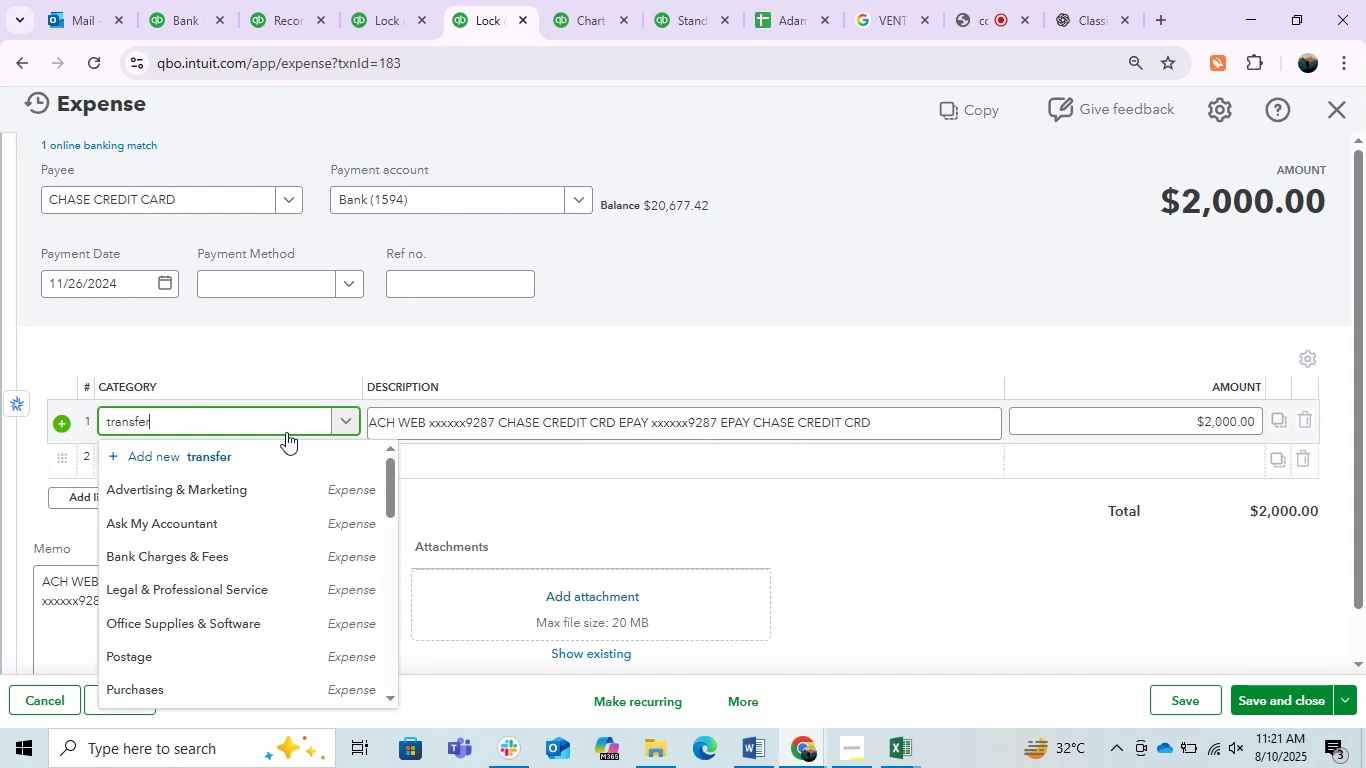 
hold_key(key=A, duration=0.37)
 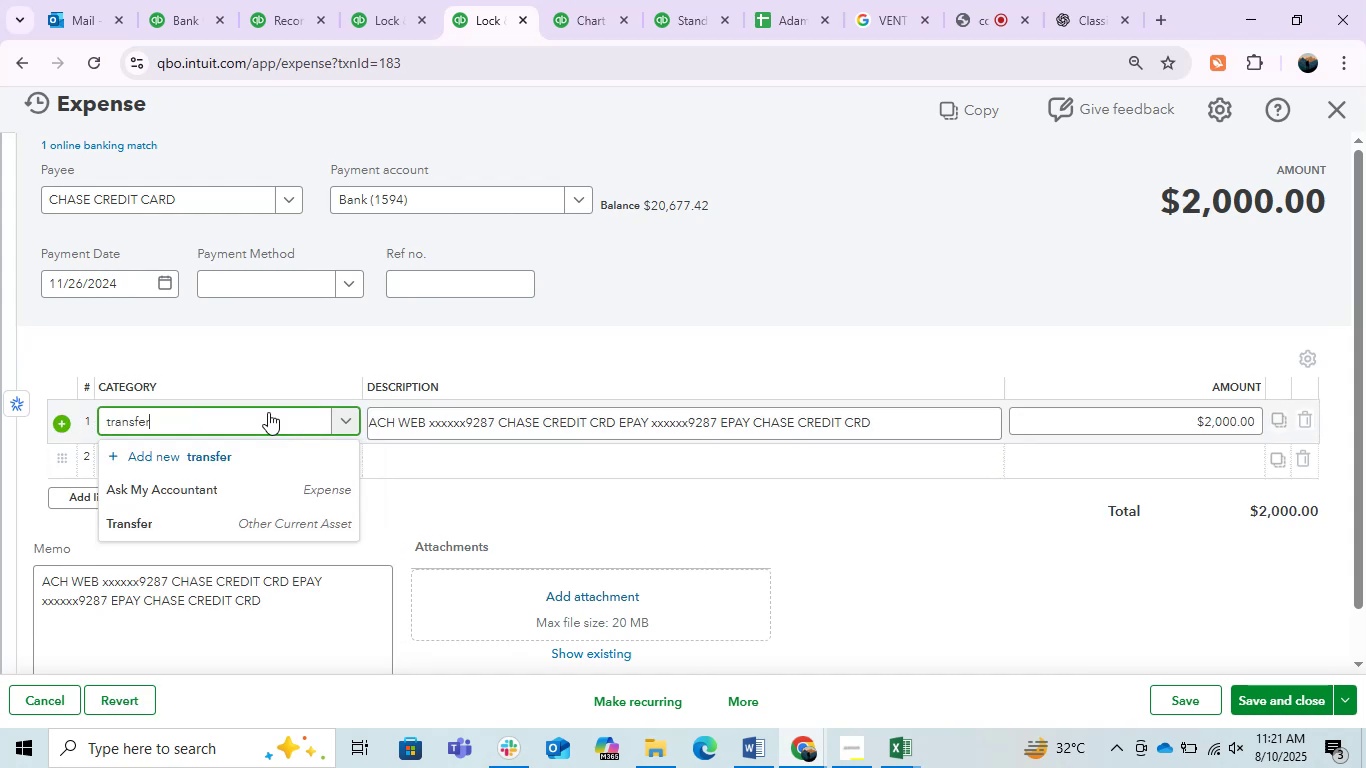 
left_click([247, 526])
 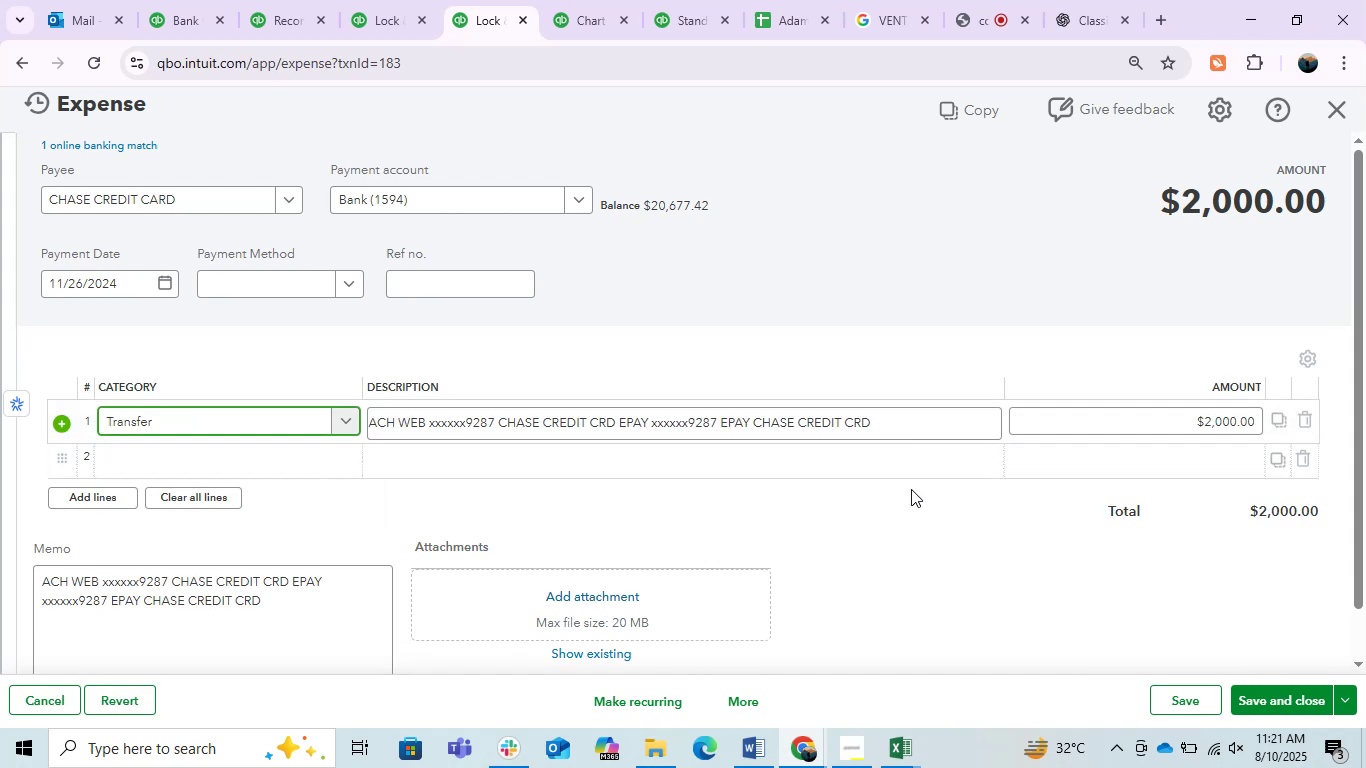 
left_click([881, 530])
 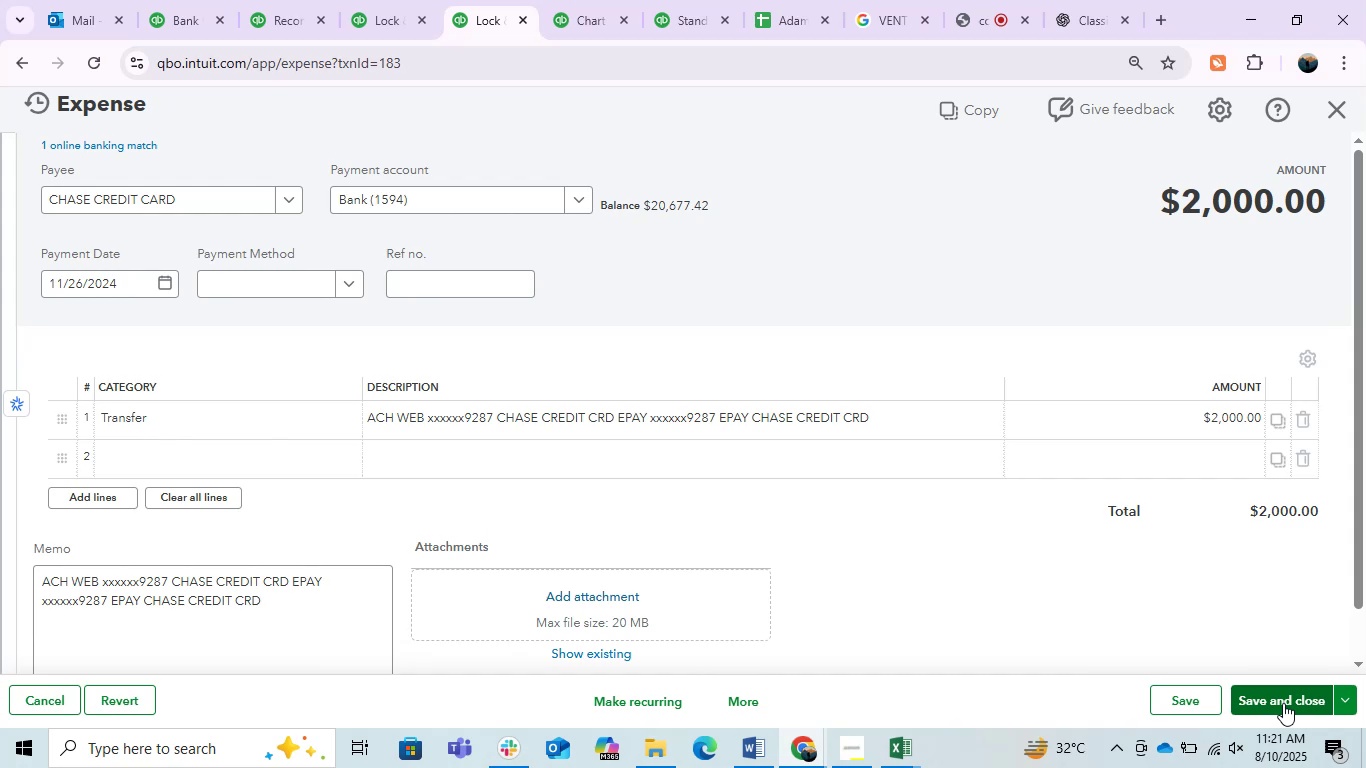 
wait(22.74)
 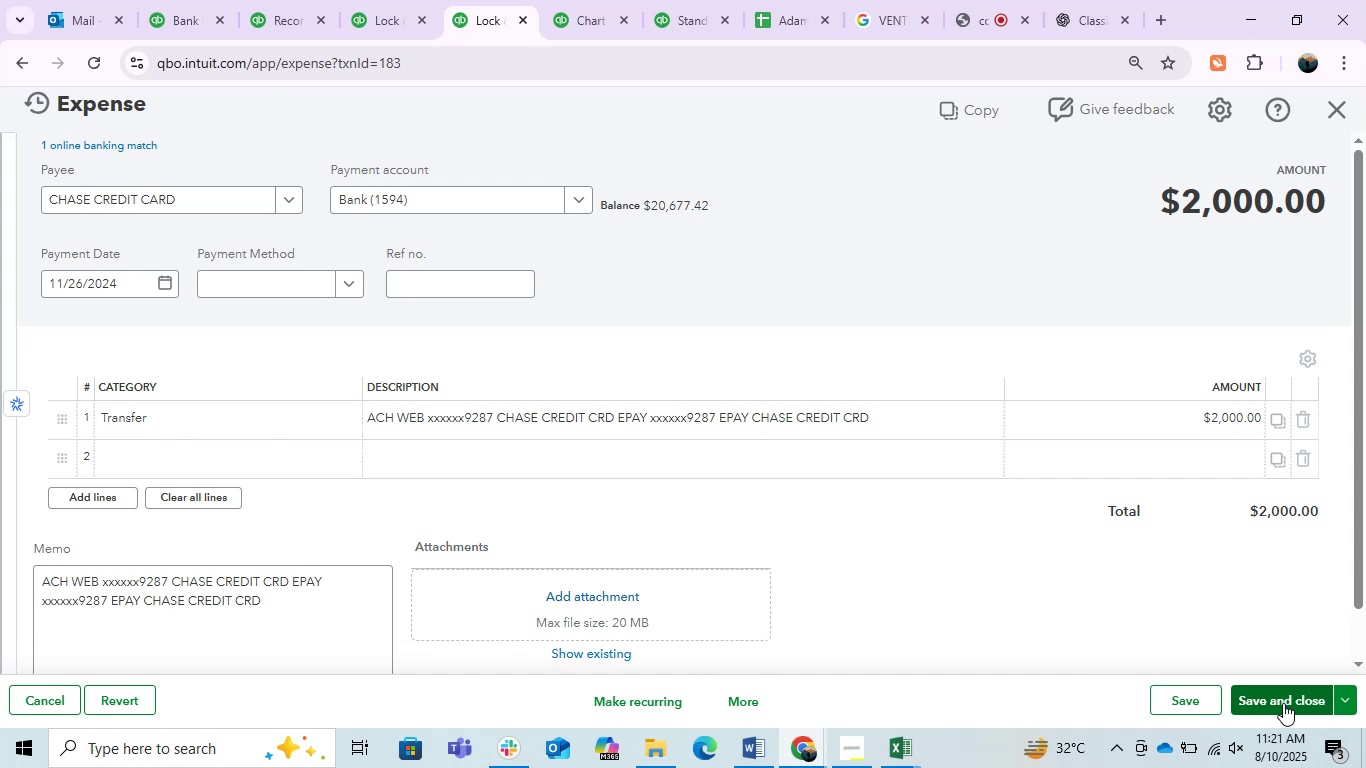 
left_click([1283, 703])
 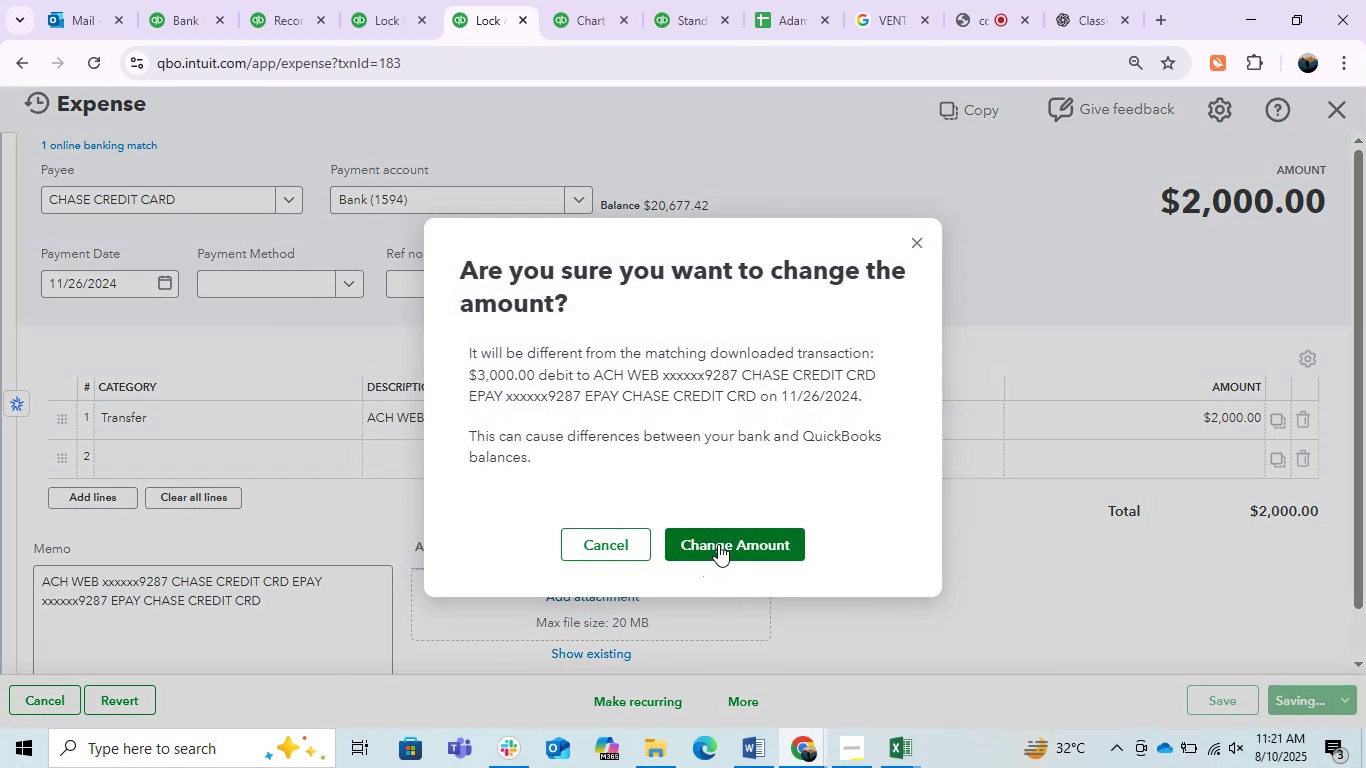 
left_click([719, 544])
 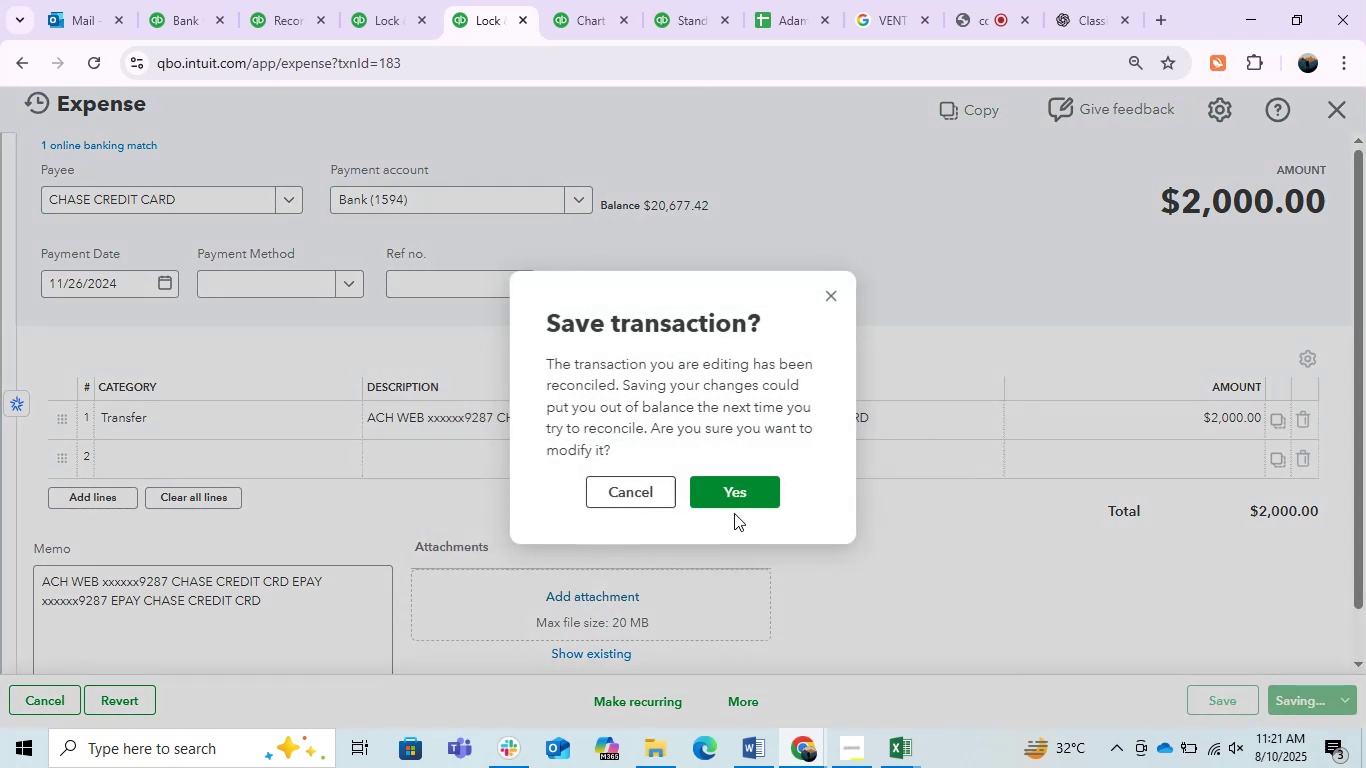 
left_click([728, 498])
 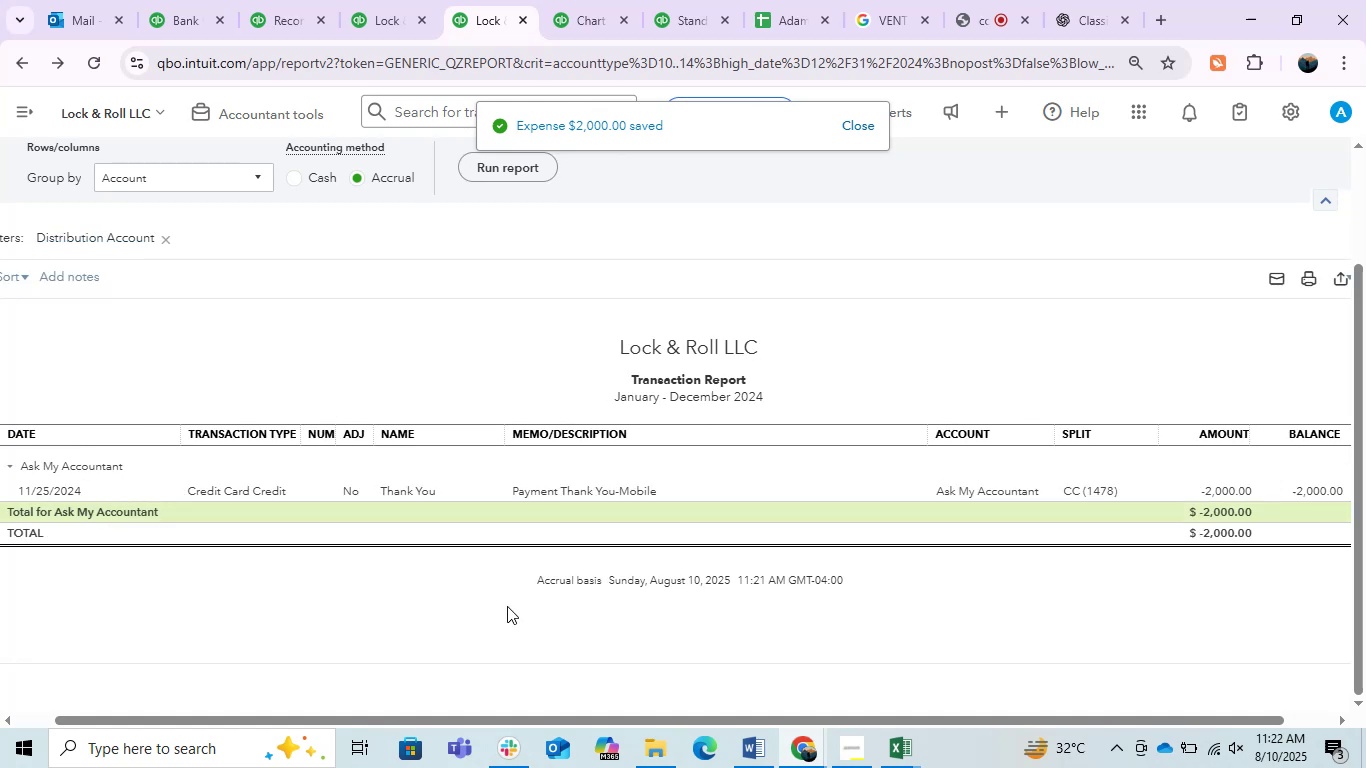 
wait(7.74)
 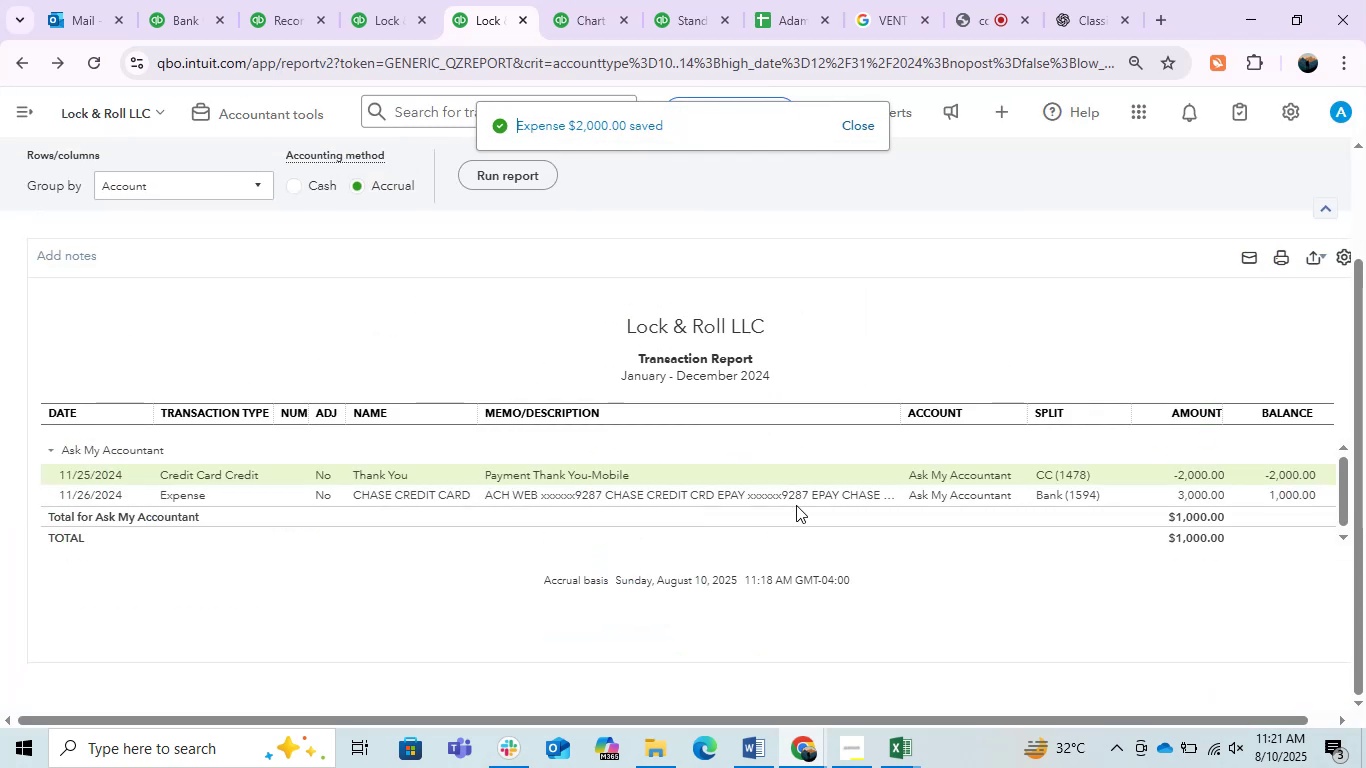 
left_click([549, 485])
 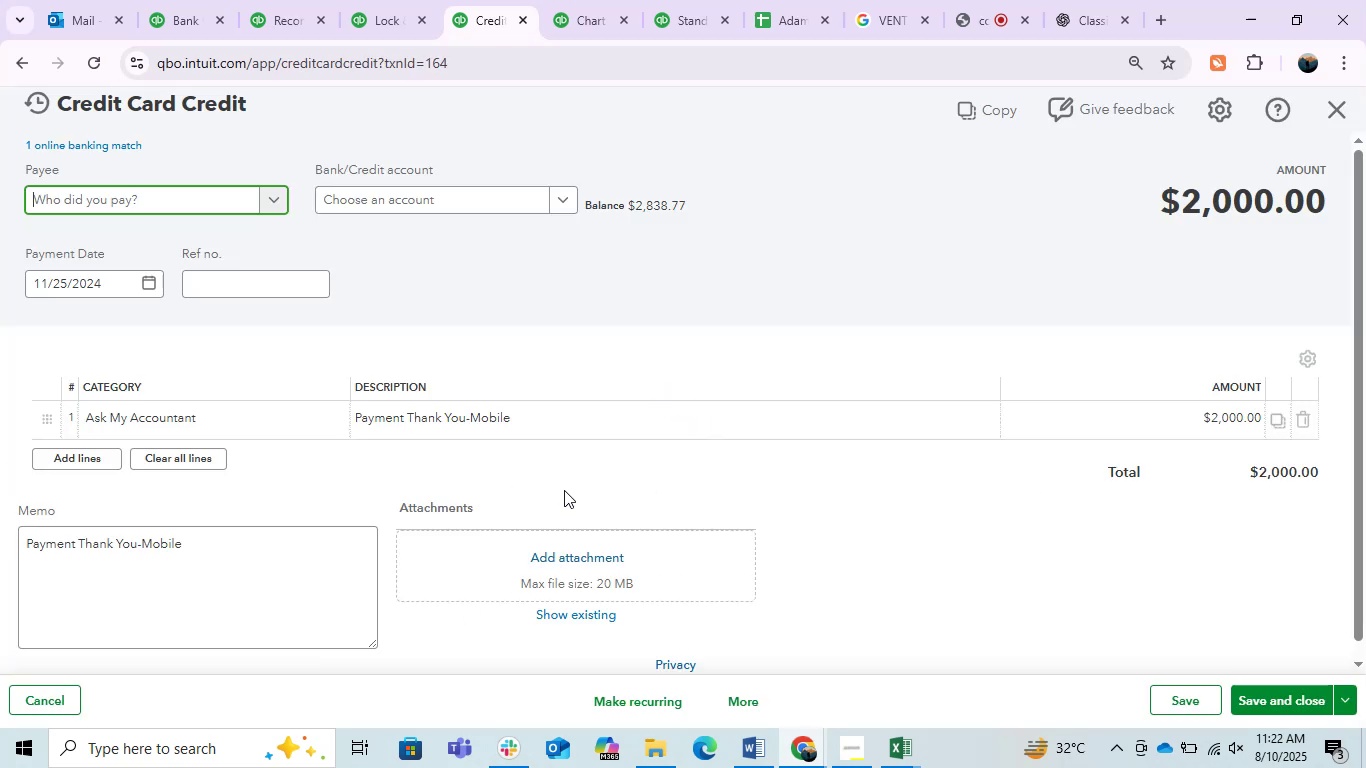 
left_click([299, 422])
 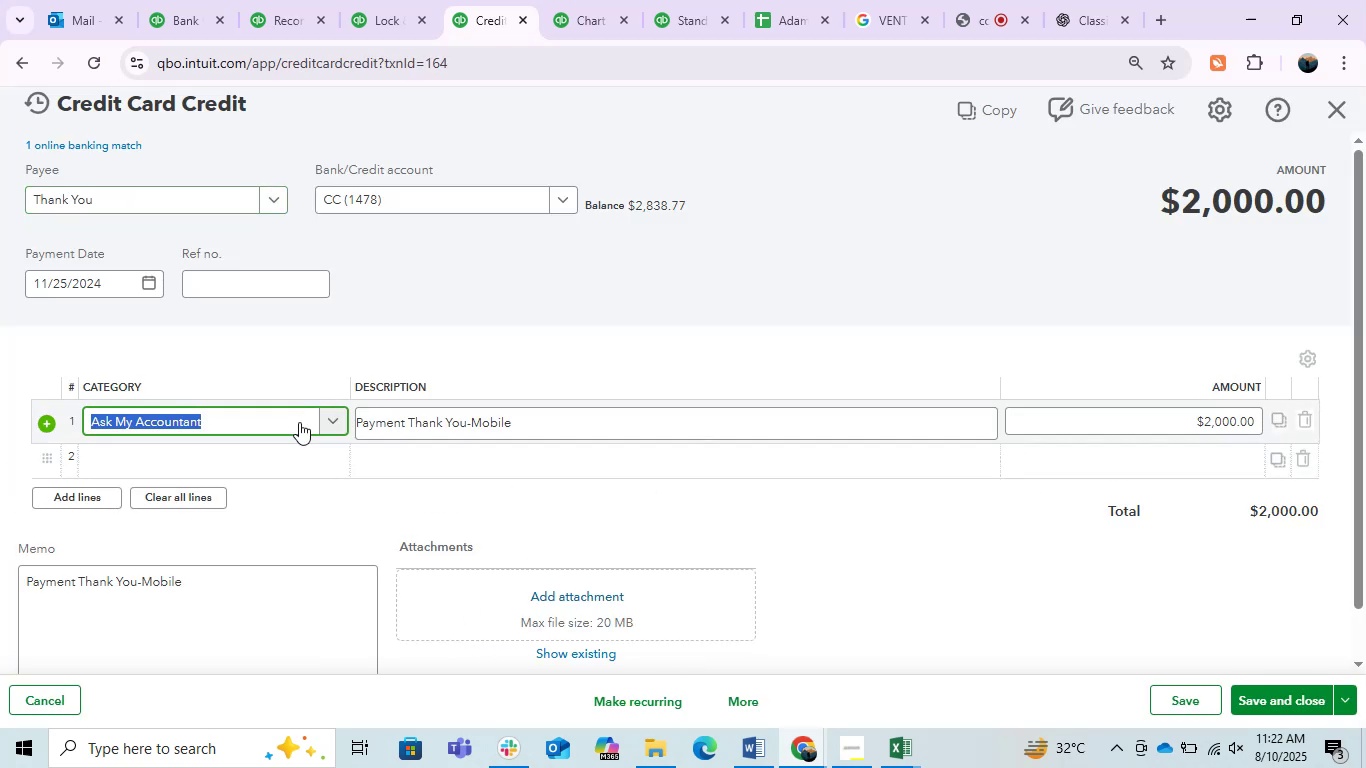 
type(transfer)
 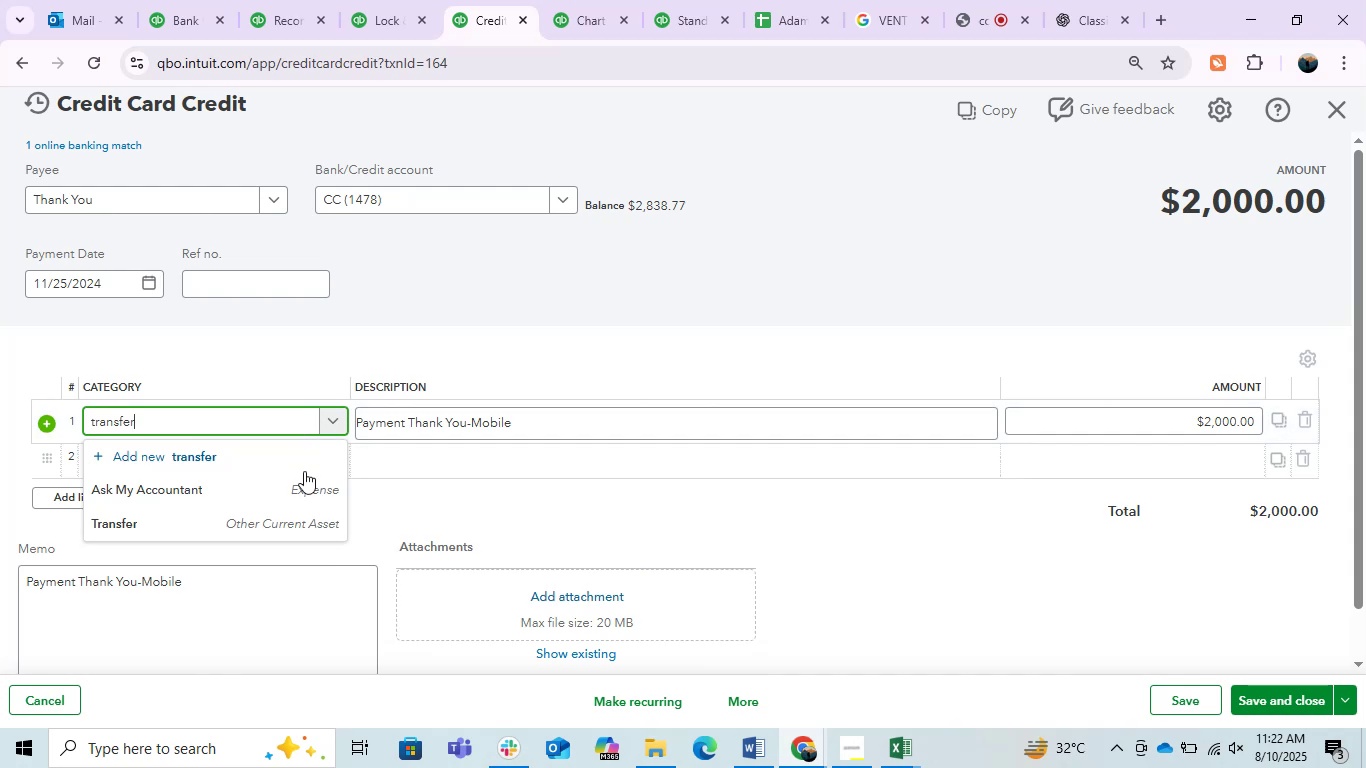 
left_click([282, 526])
 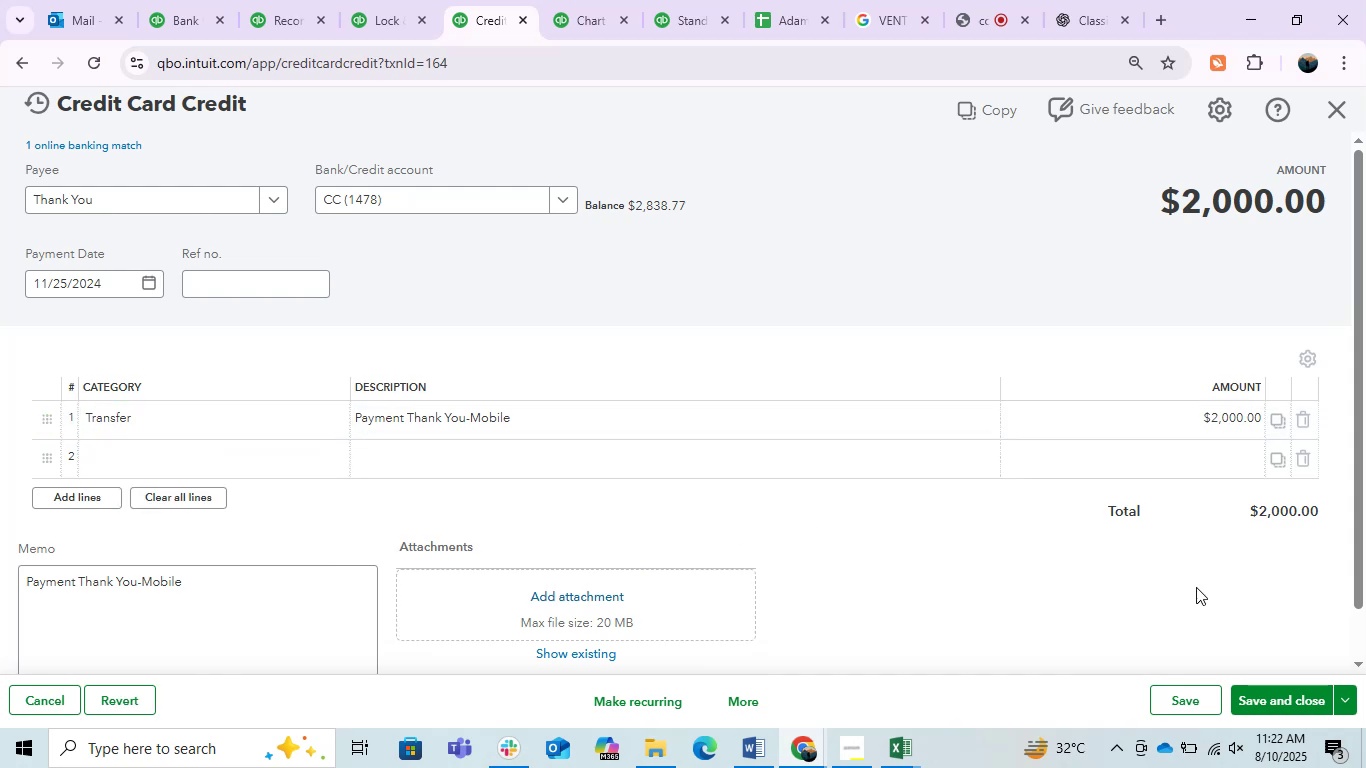 
left_click([1293, 697])
 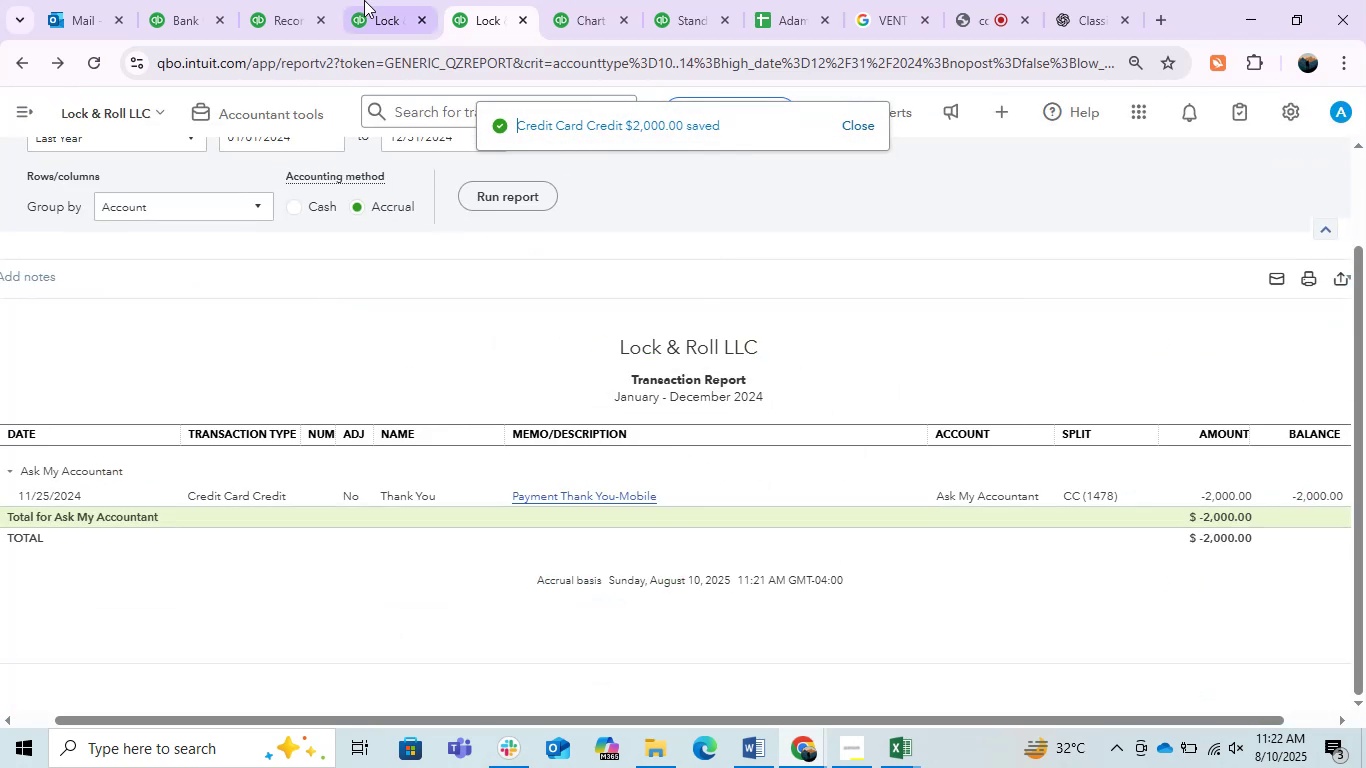 
wait(6.2)
 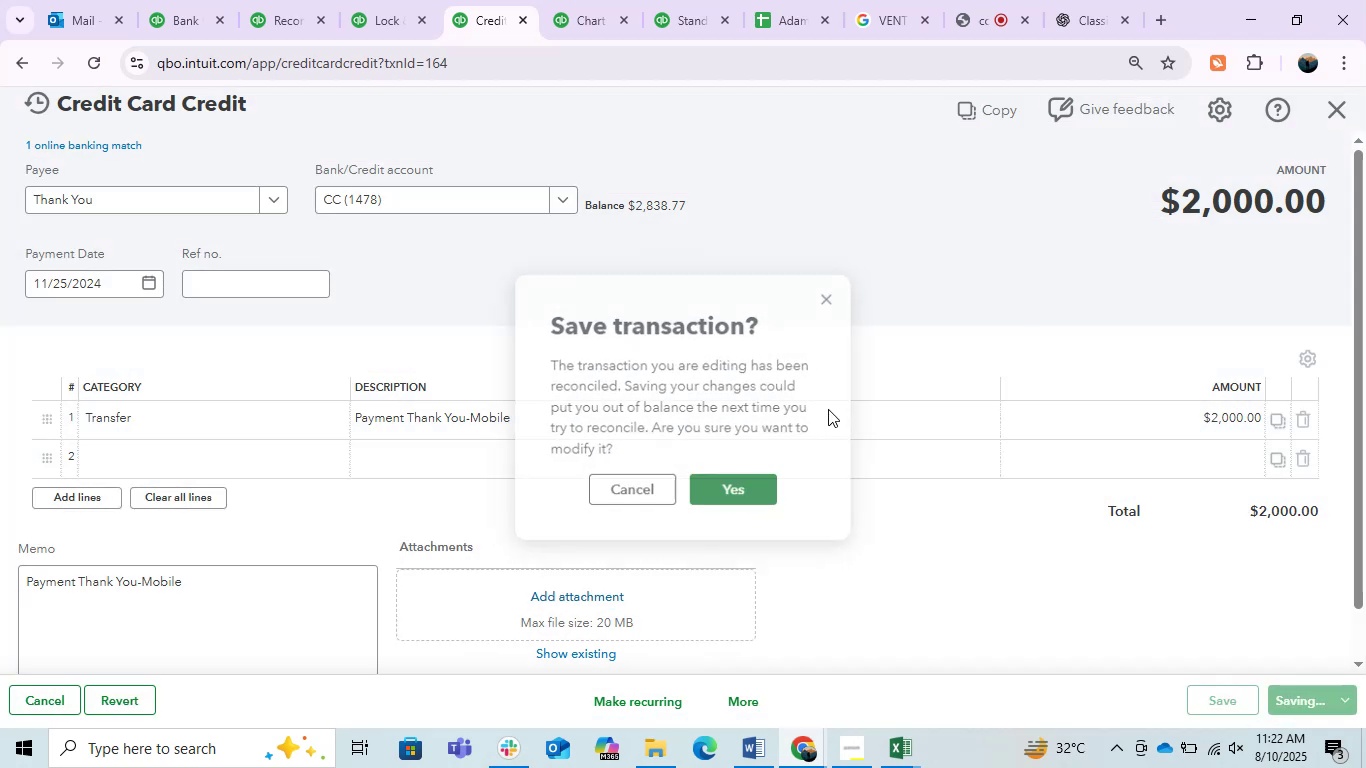 
left_click([305, 0])
 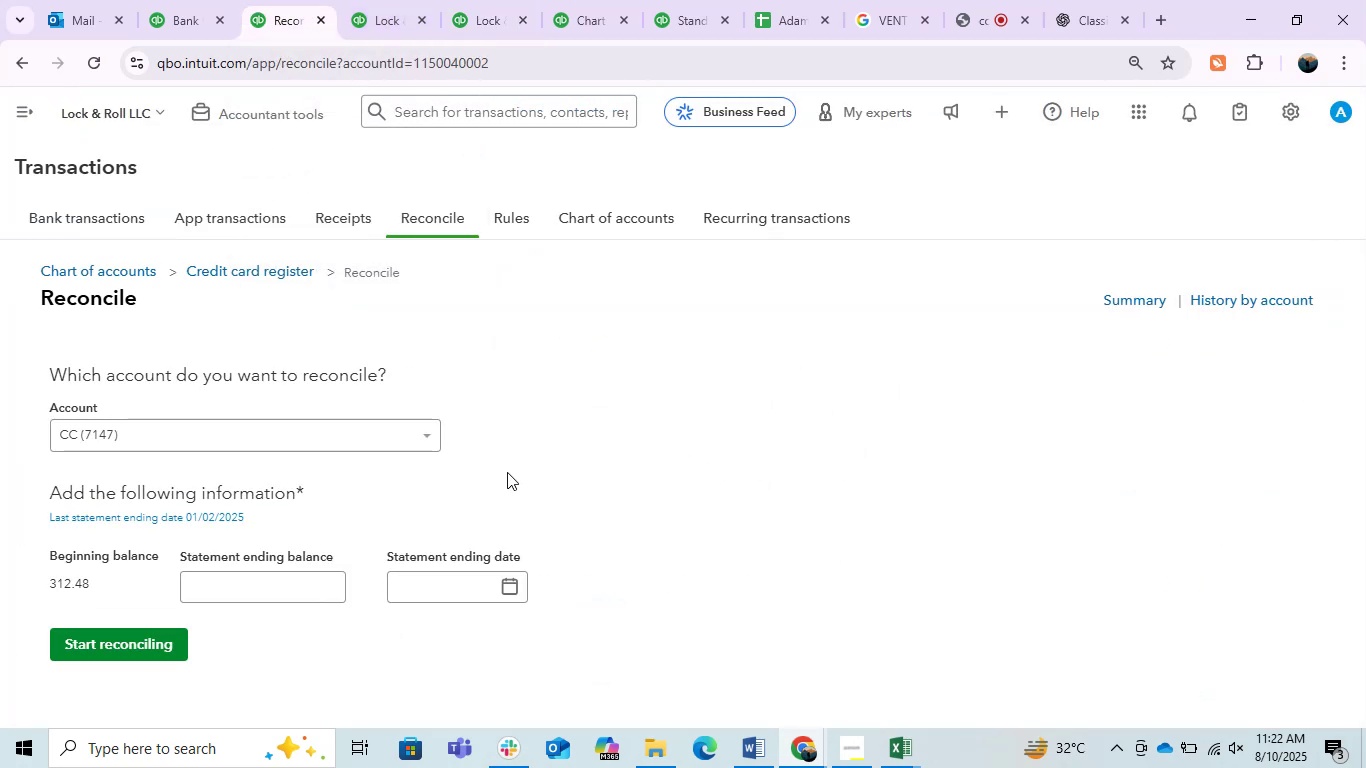 
left_click([540, 463])
 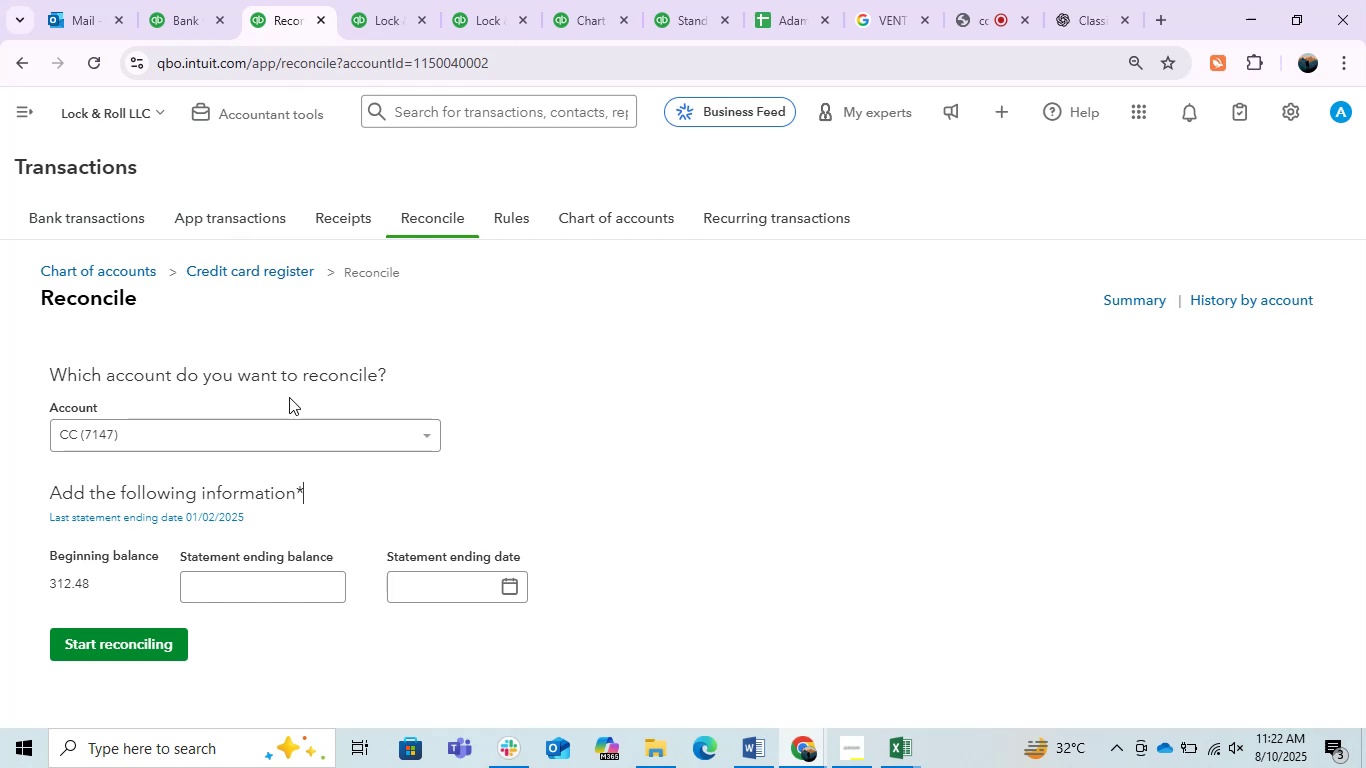 
left_click([281, 433])
 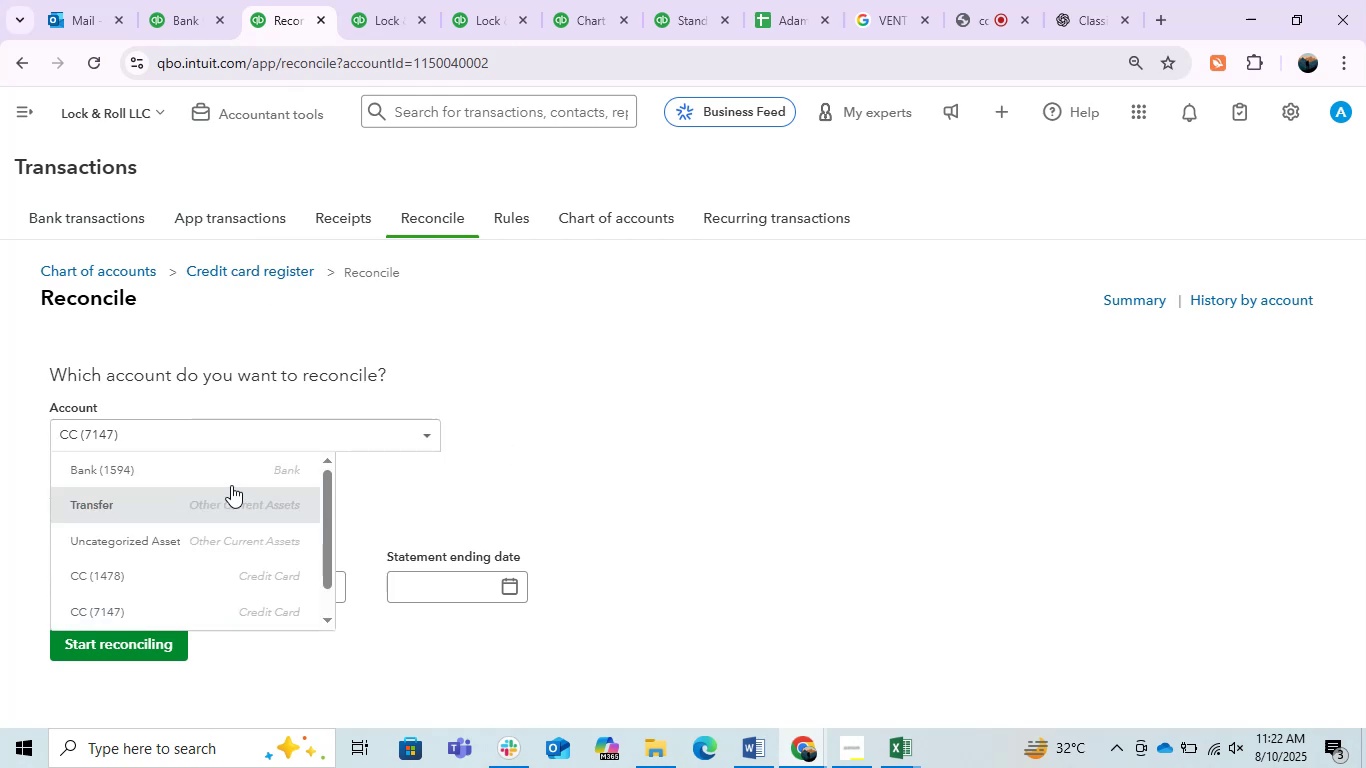 
left_click([225, 477])
 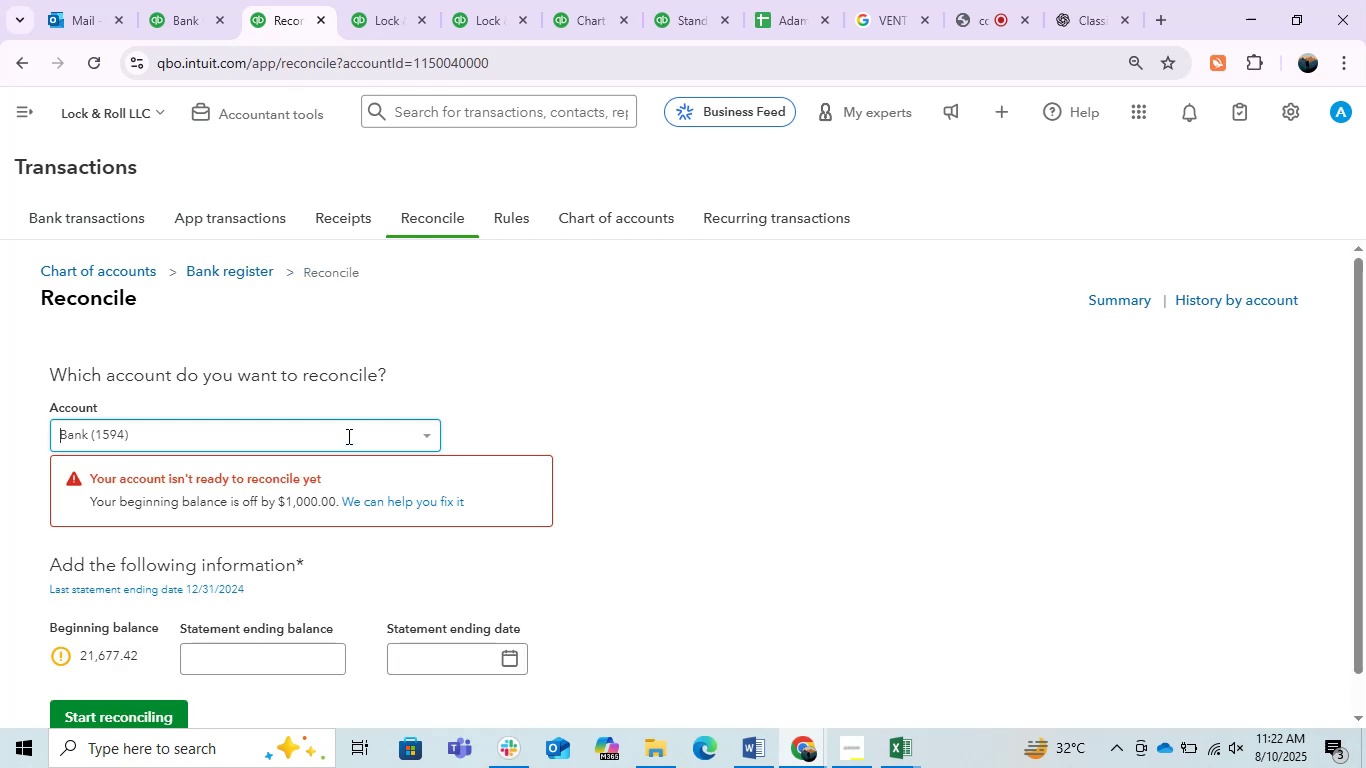 
left_click([704, 475])
 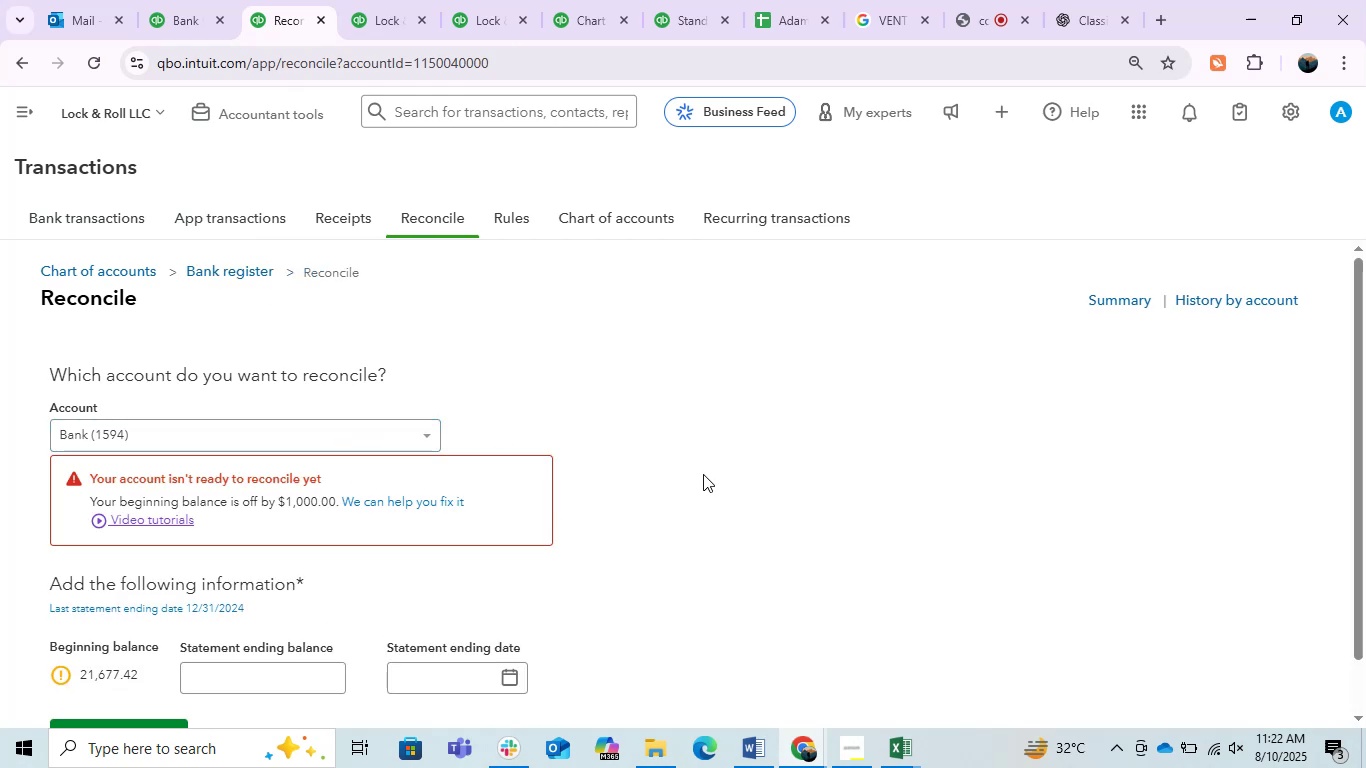 
scroll: coordinate [695, 465], scroll_direction: down, amount: 1.0
 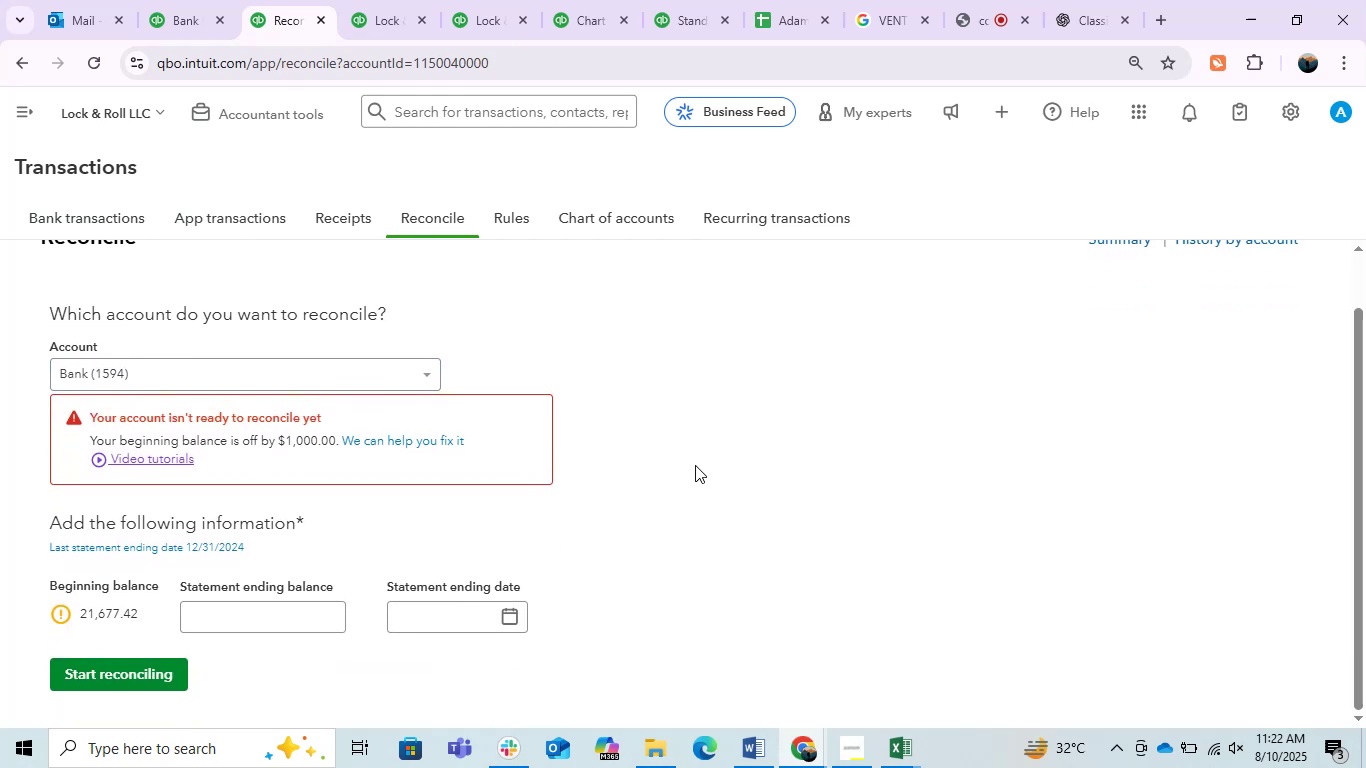 
wait(8.65)
 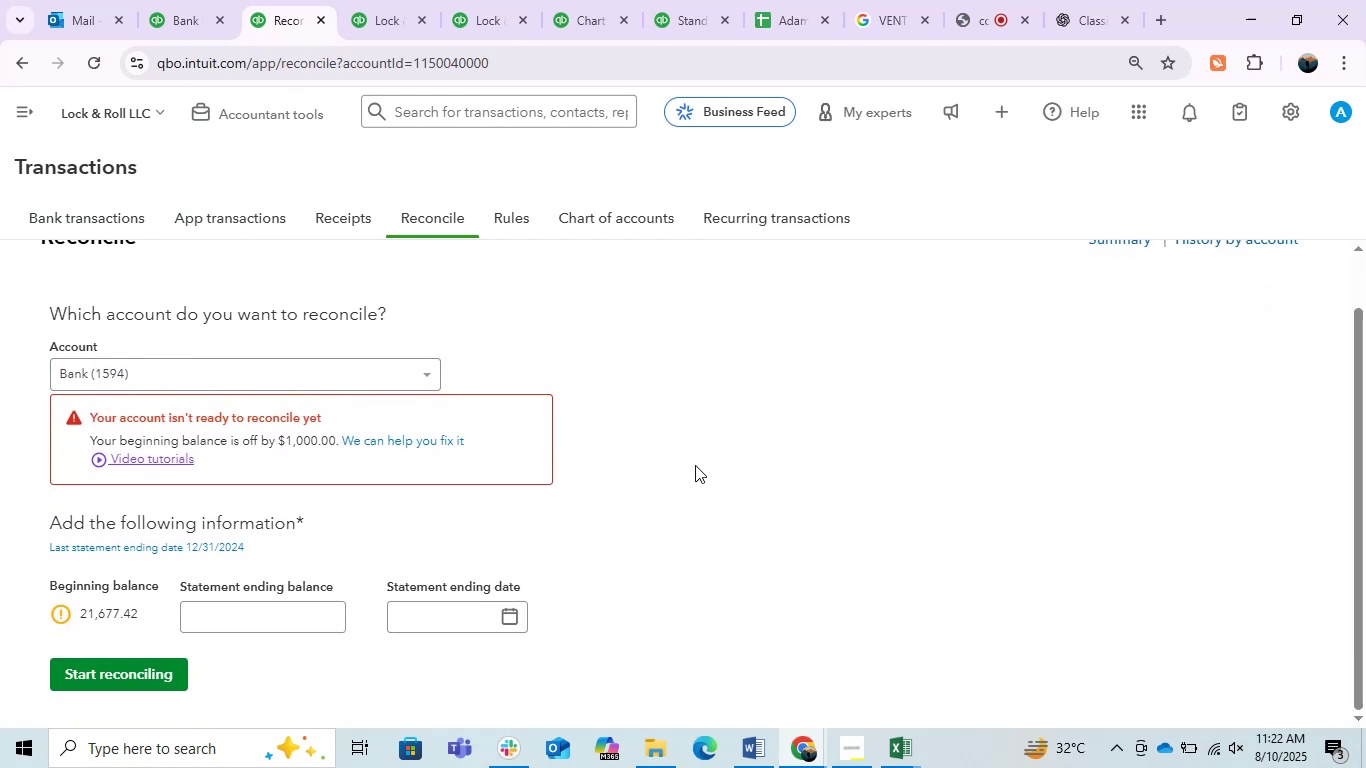 
left_click([908, 760])
 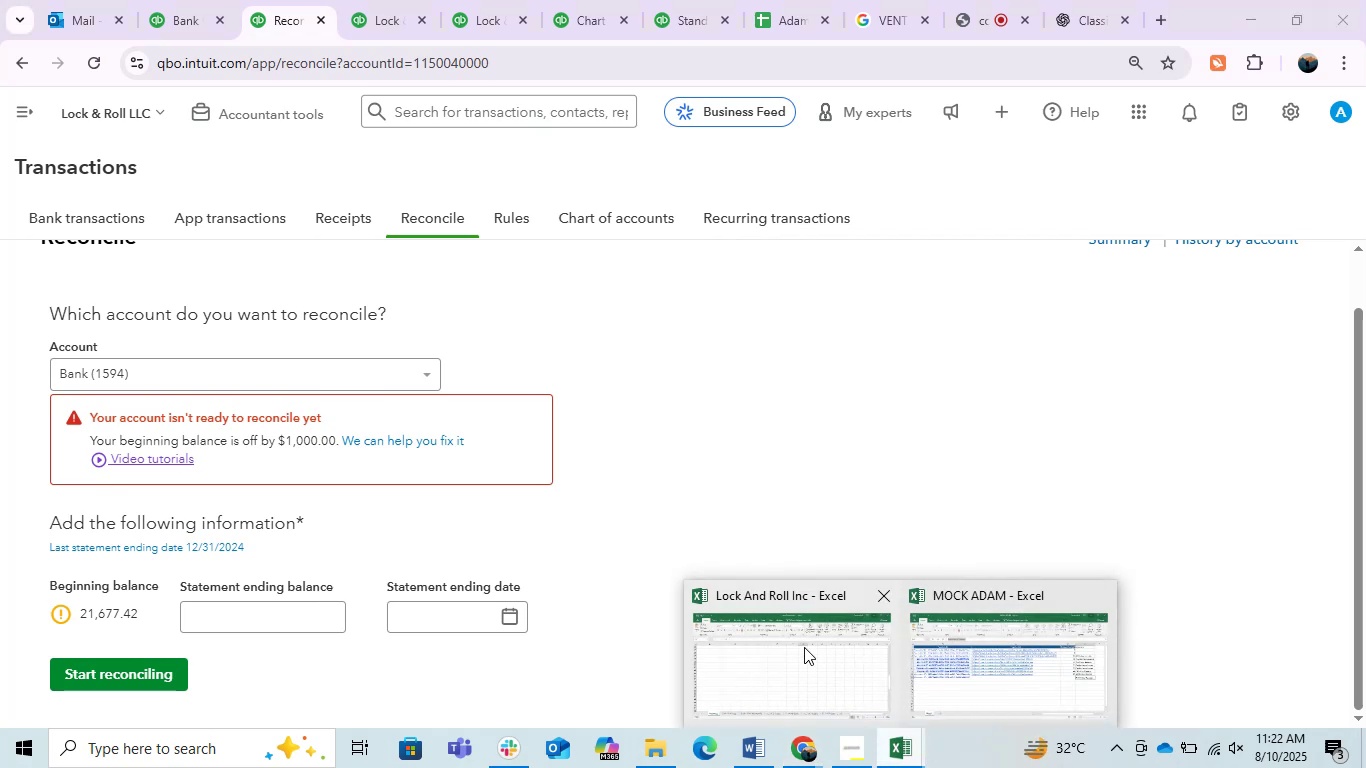 
left_click([802, 647])
 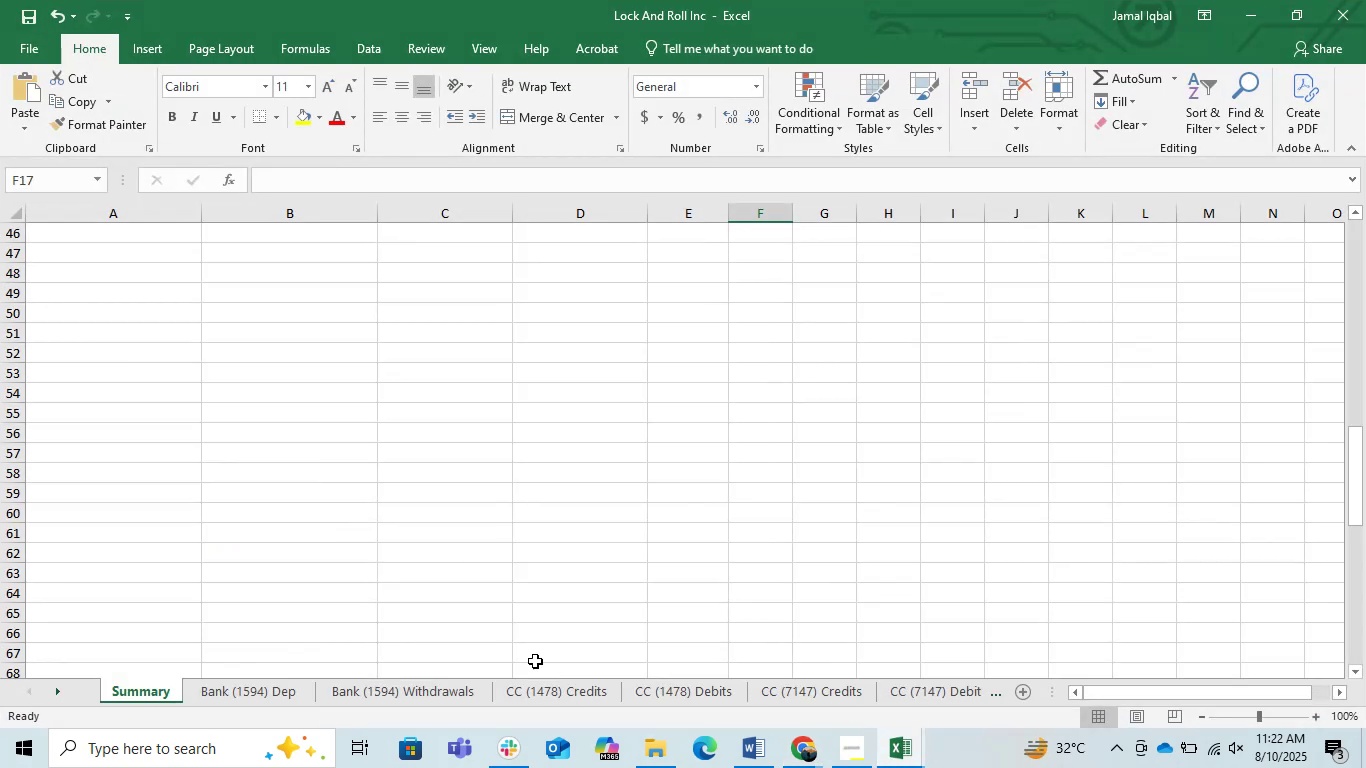 
left_click([260, 688])
 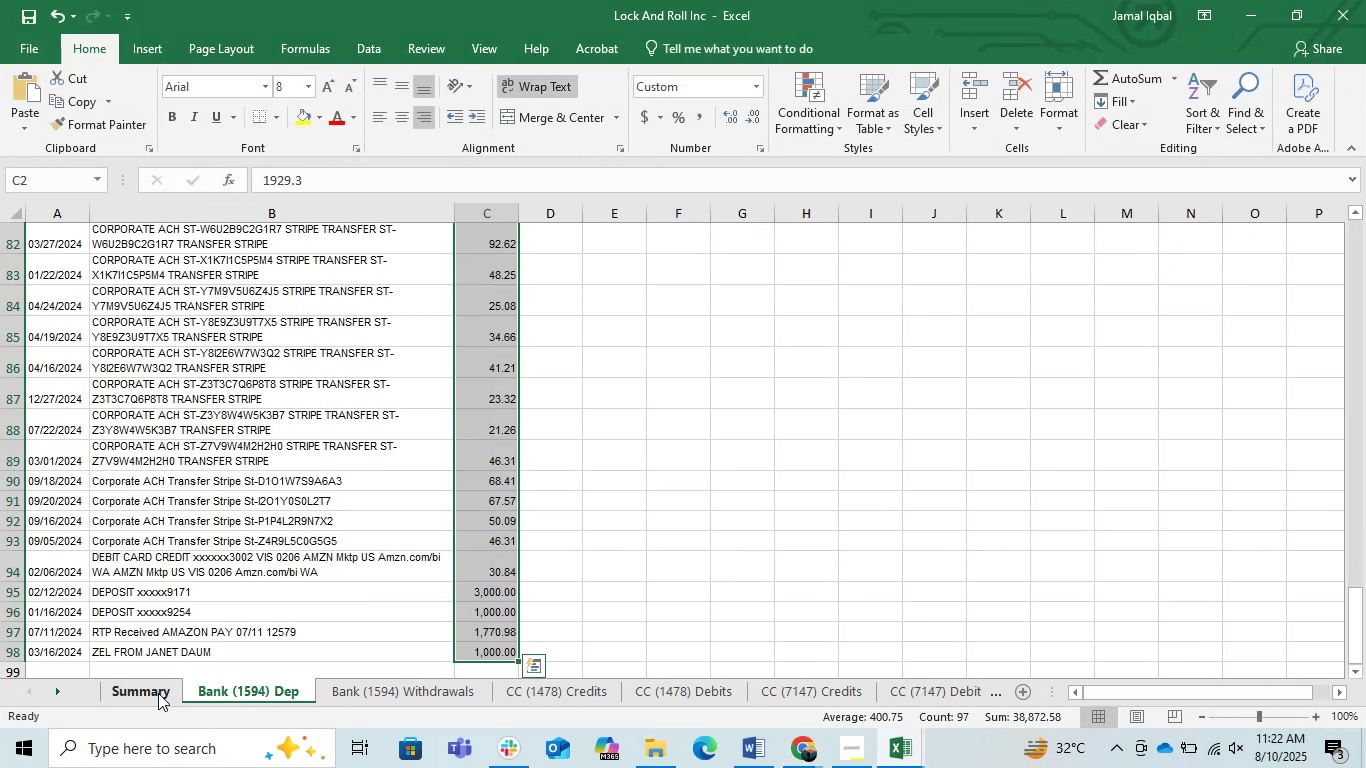 
left_click([157, 700])
 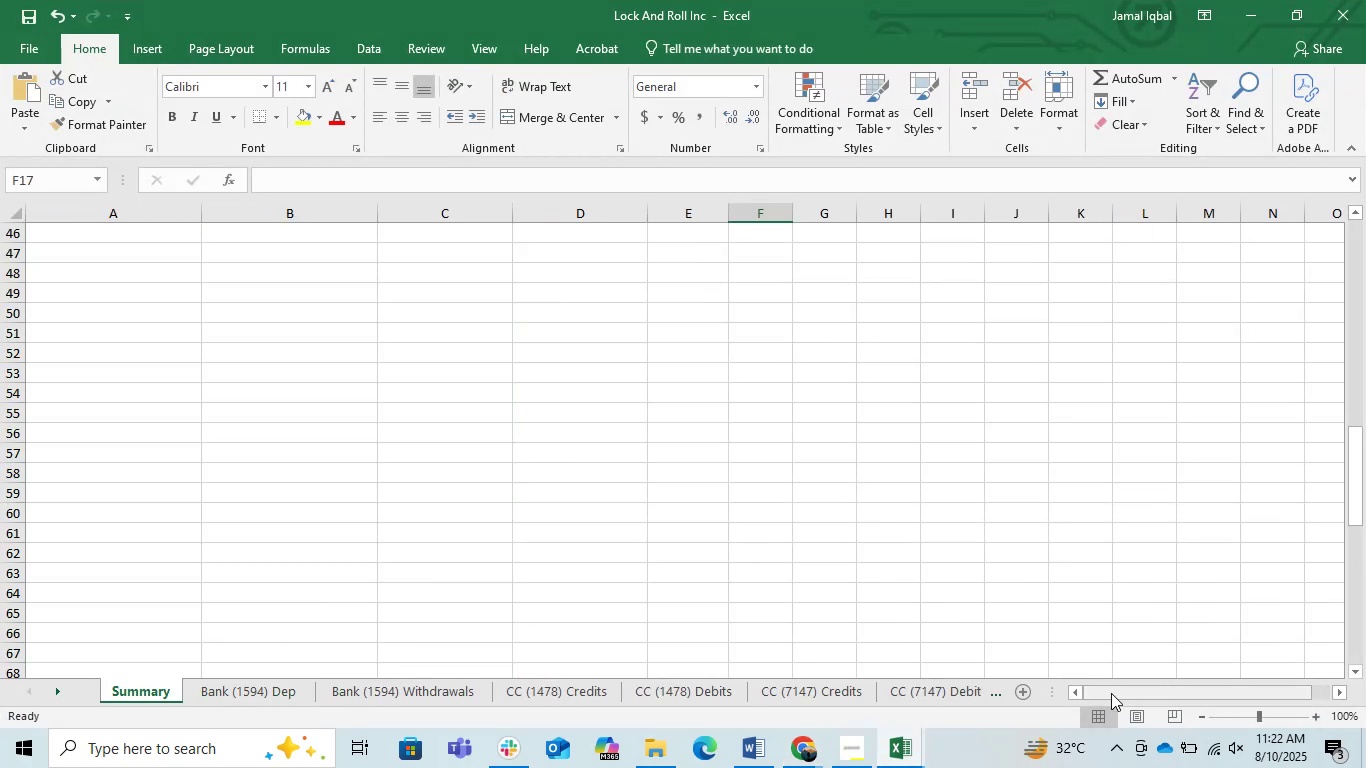 
left_click_drag(start_coordinate=[1111, 698], to_coordinate=[1079, 690])
 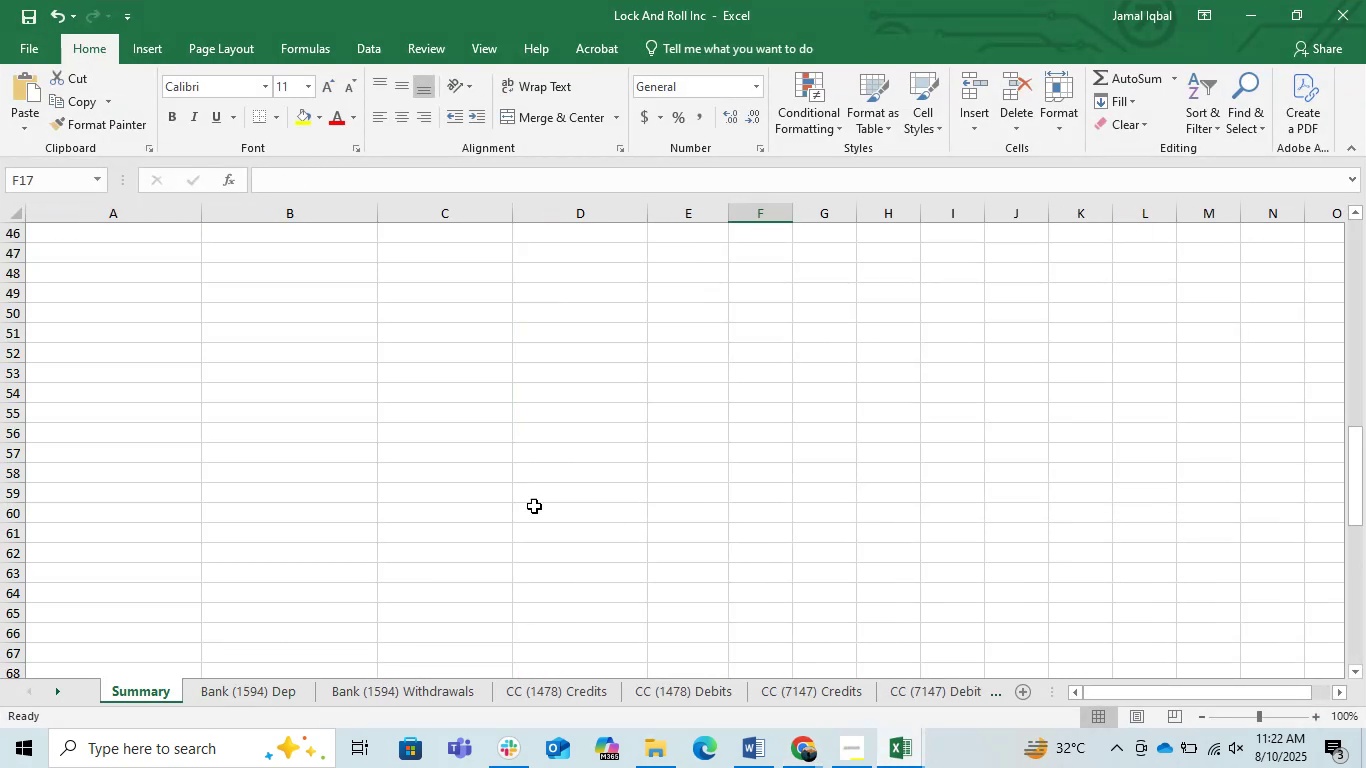 
scroll: coordinate [490, 490], scroll_direction: up, amount: 6.0
 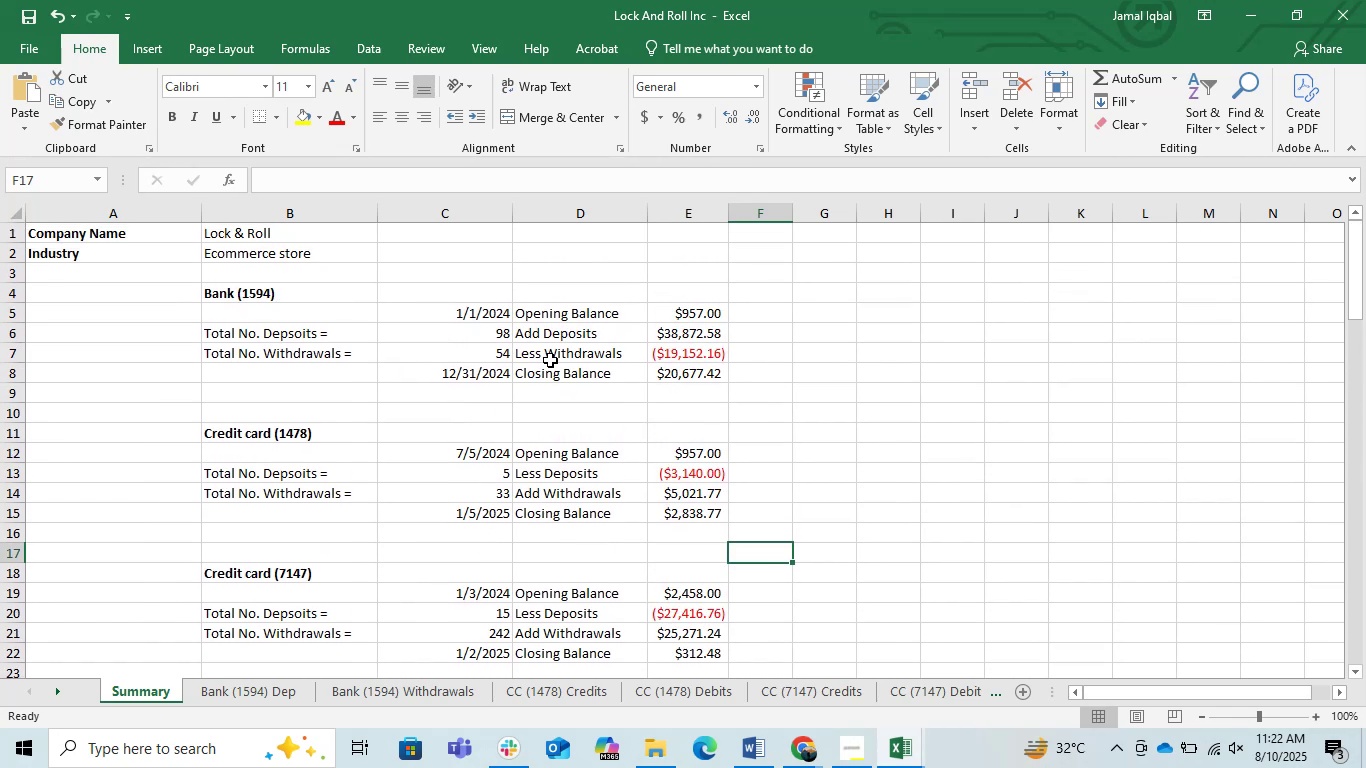 
left_click([563, 314])
 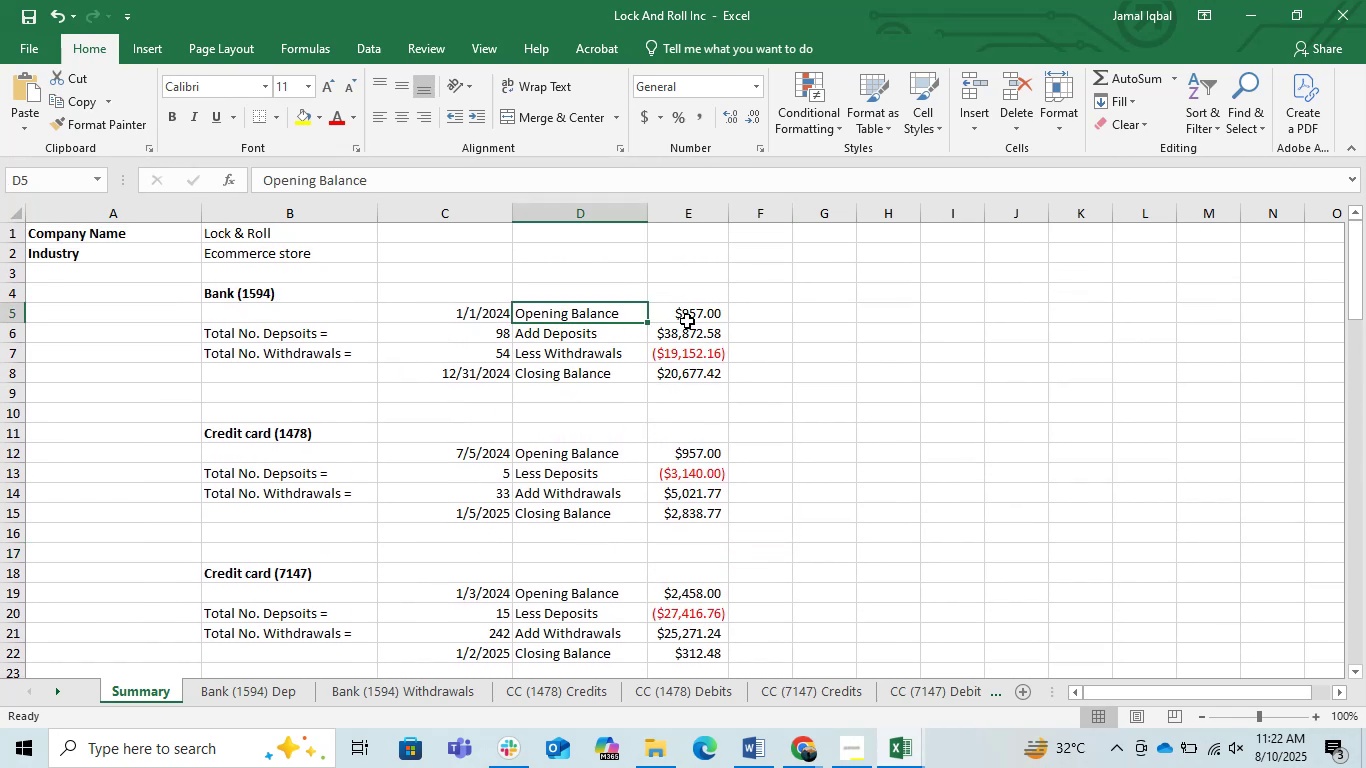 
left_click([708, 312])
 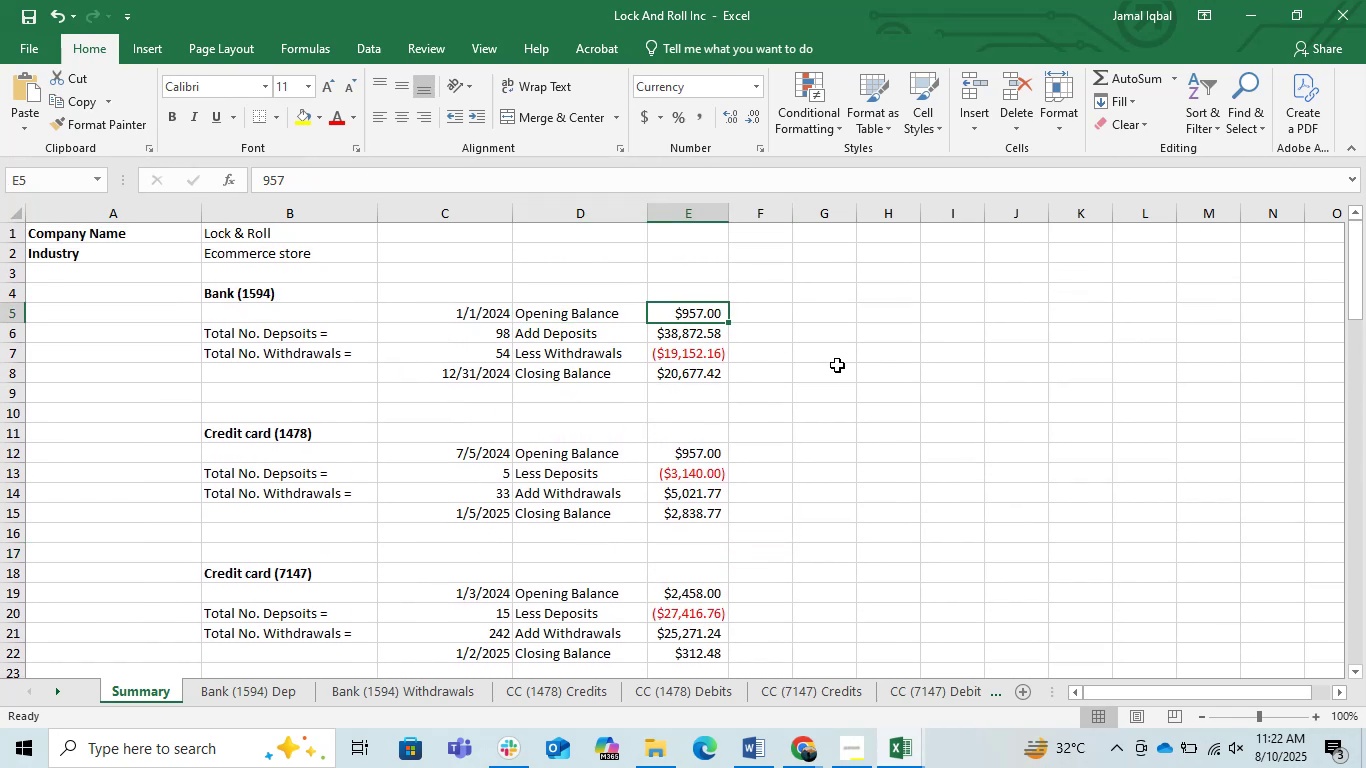 
wait(7.29)
 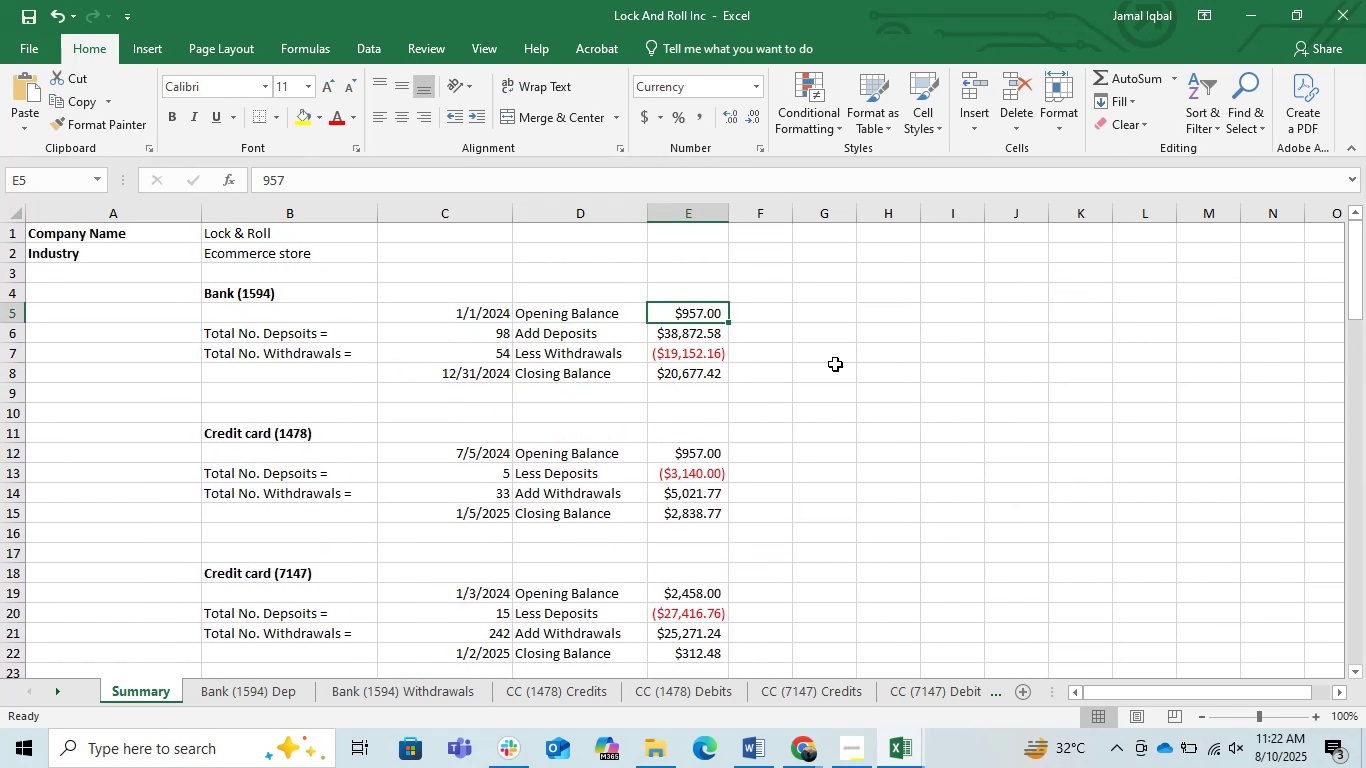 
left_click([1252, 11])
 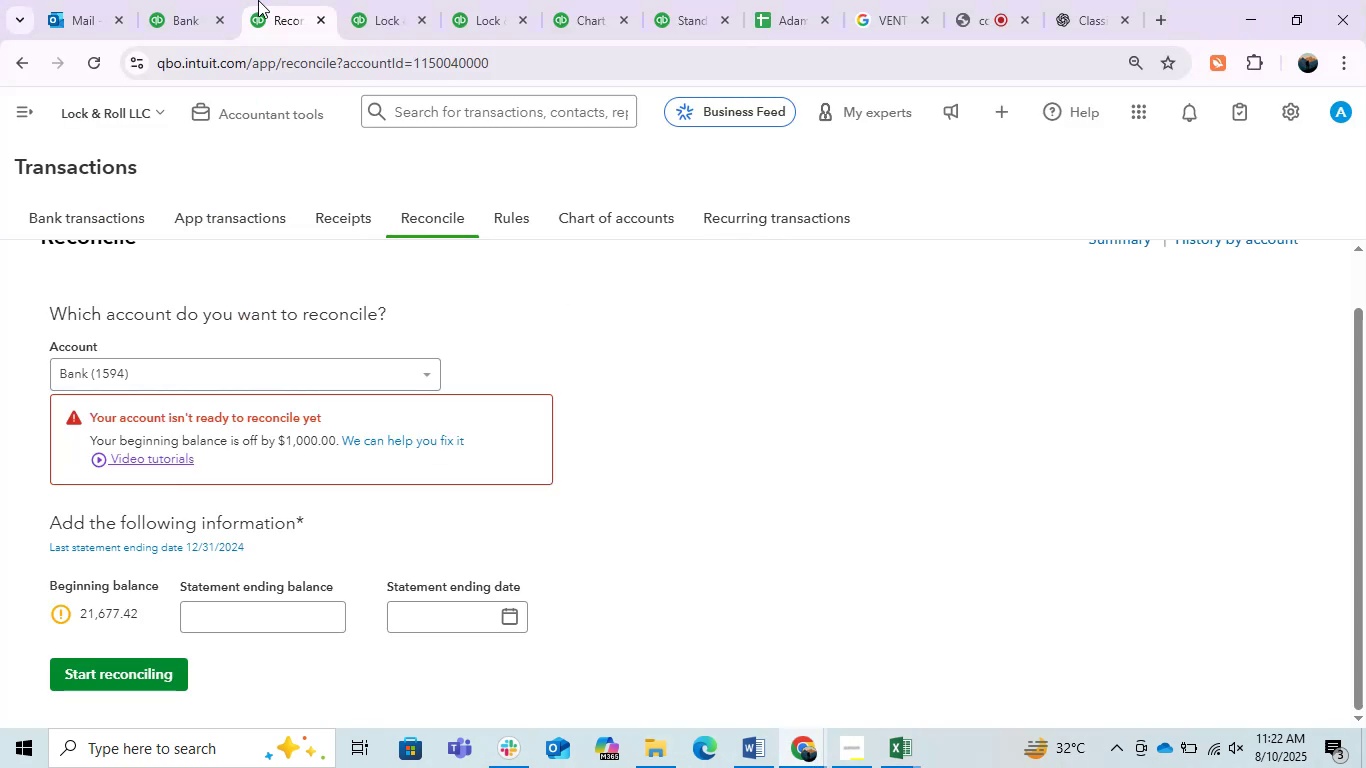 
left_click([200, 0])
 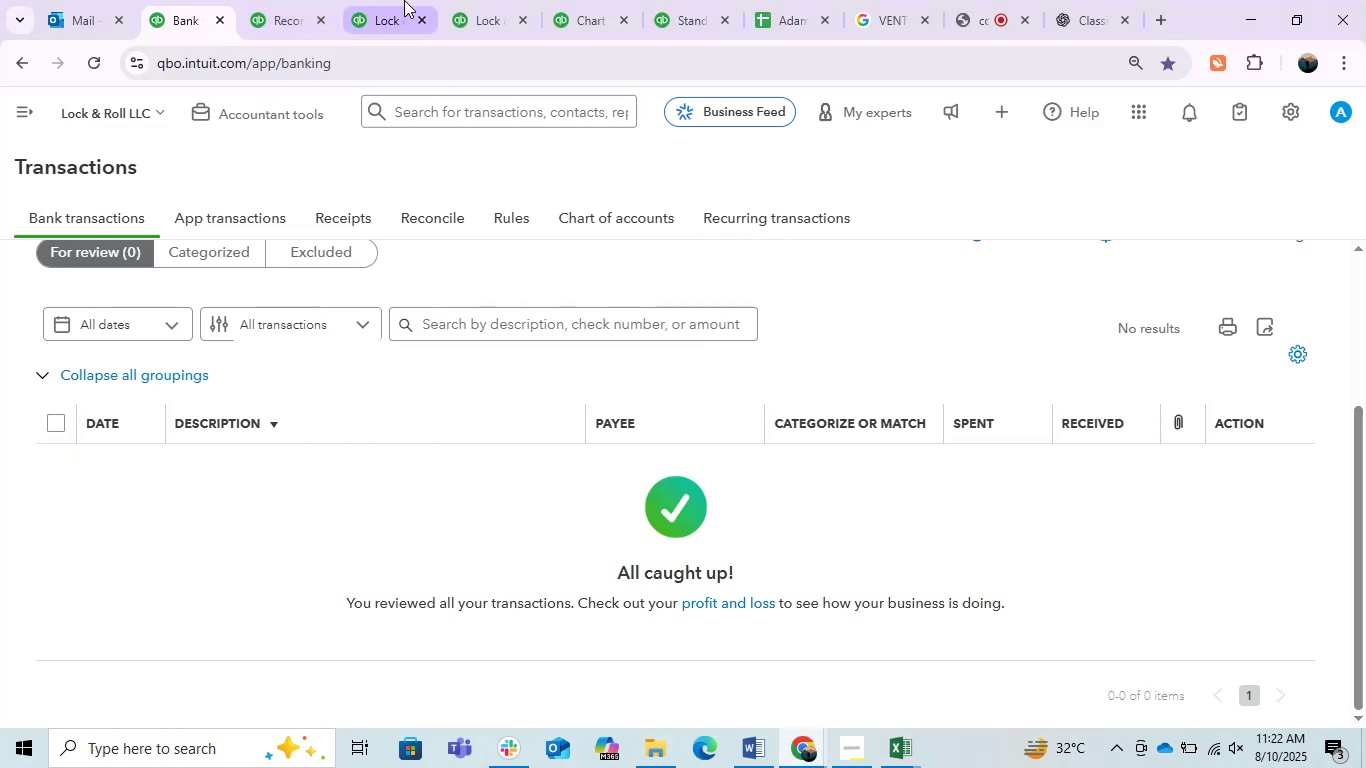 
double_click([490, 0])
 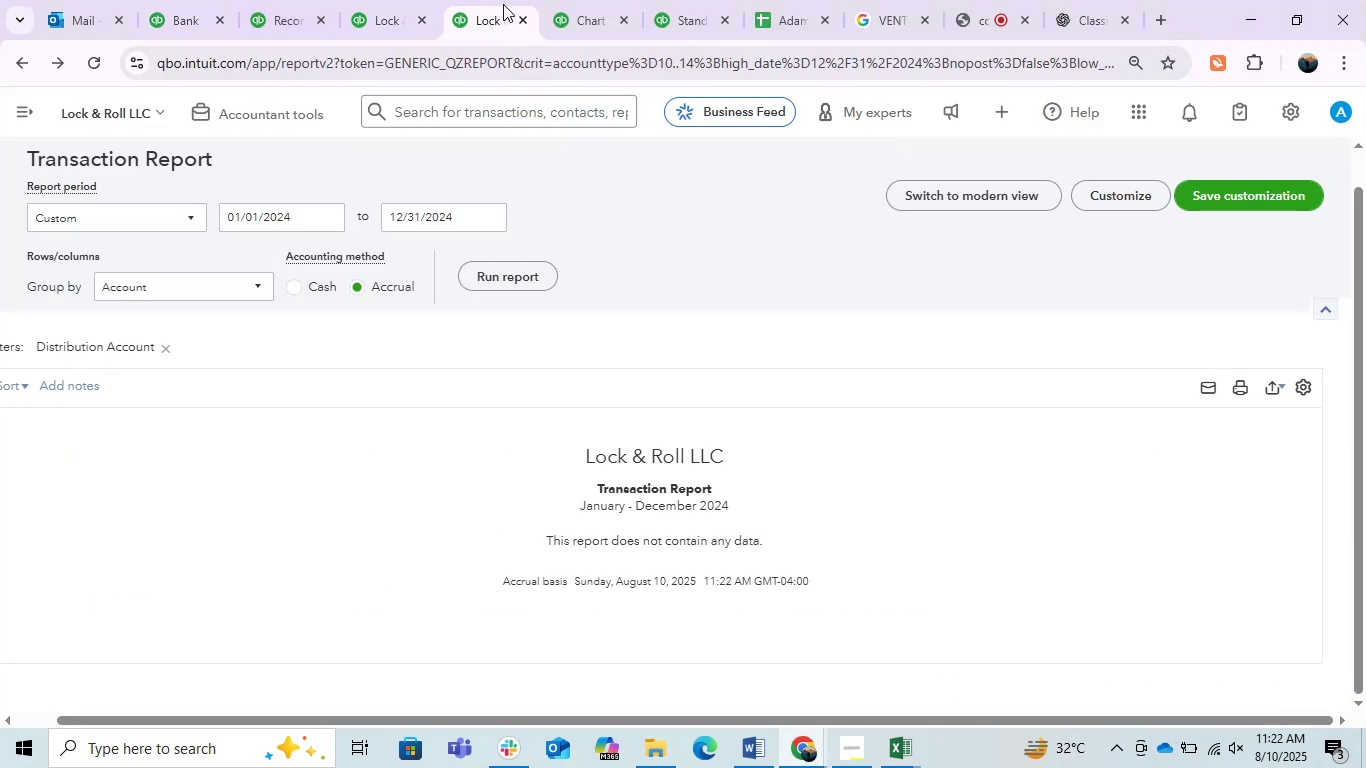 
mouse_move([589, 8])
 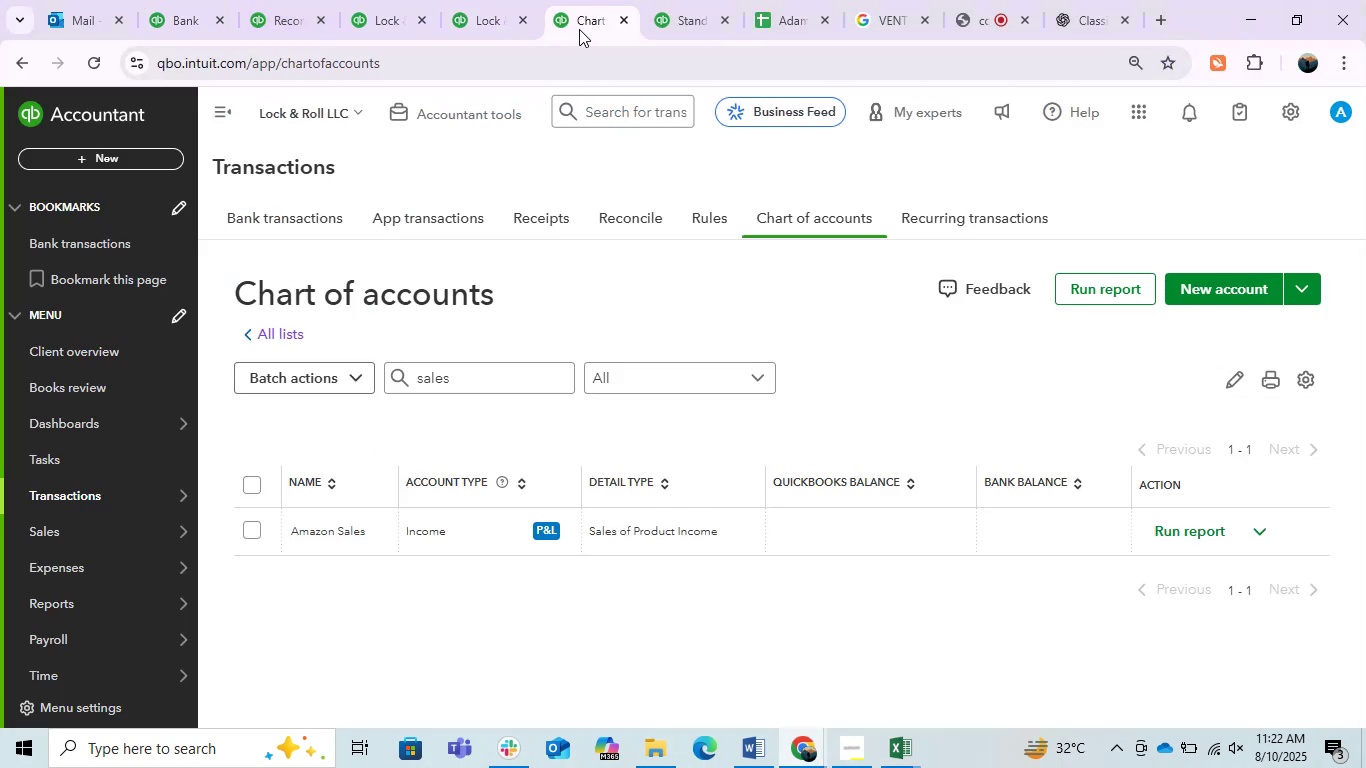 
left_click([503, 3])
 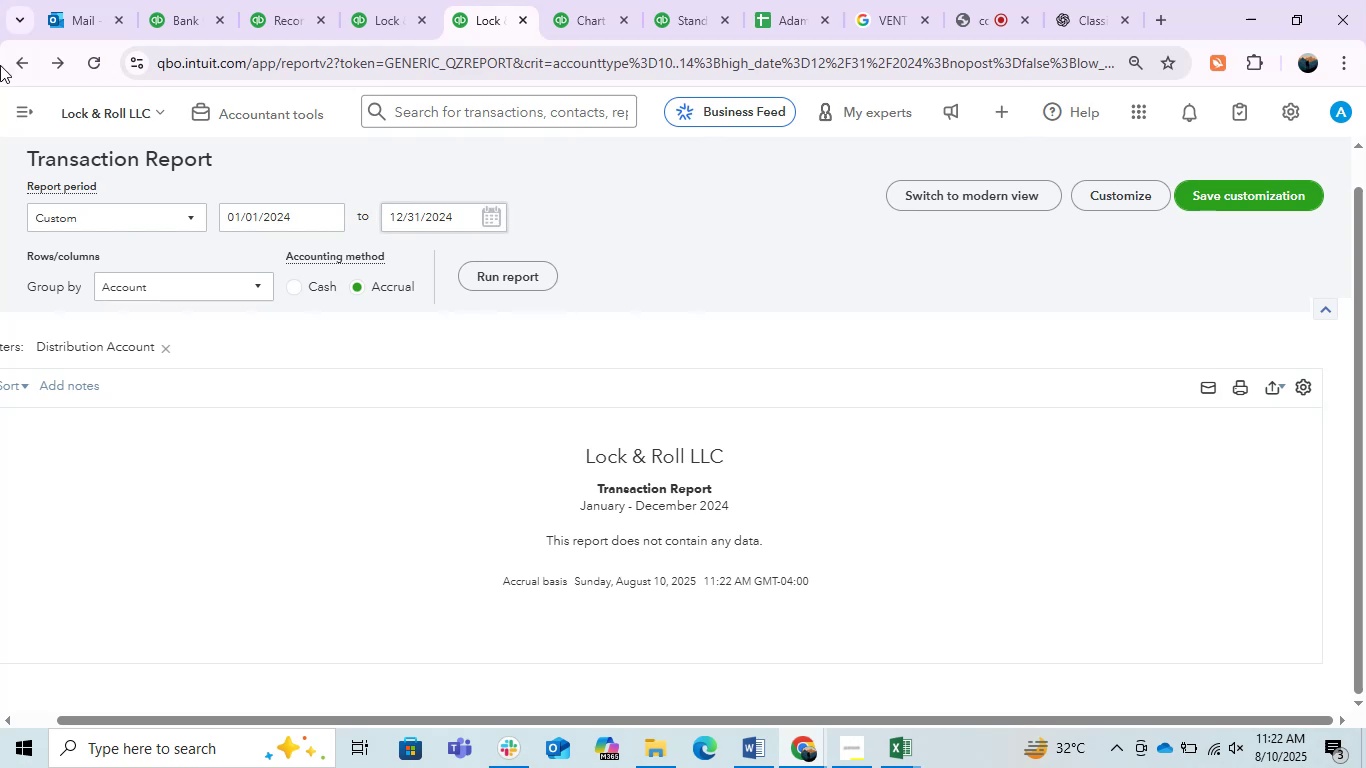 
left_click([11, 62])
 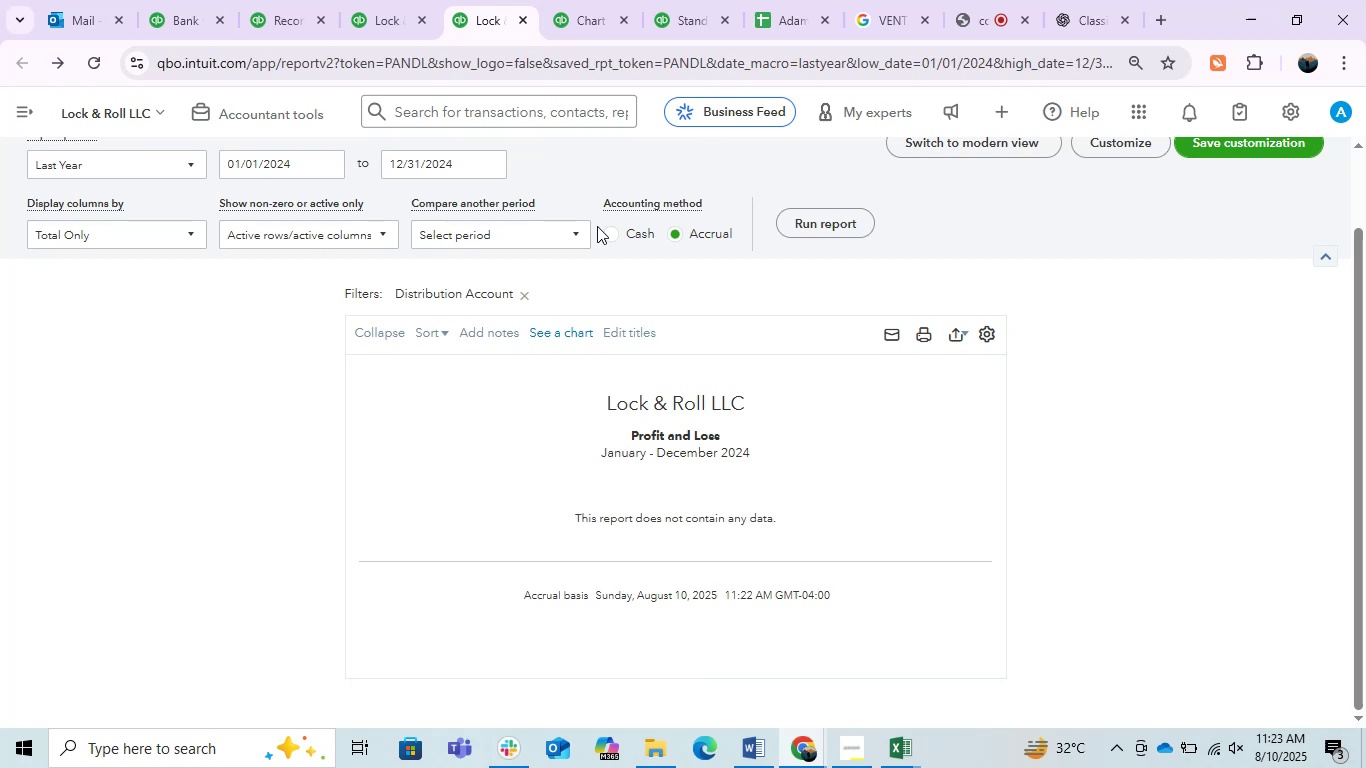 
wait(22.53)
 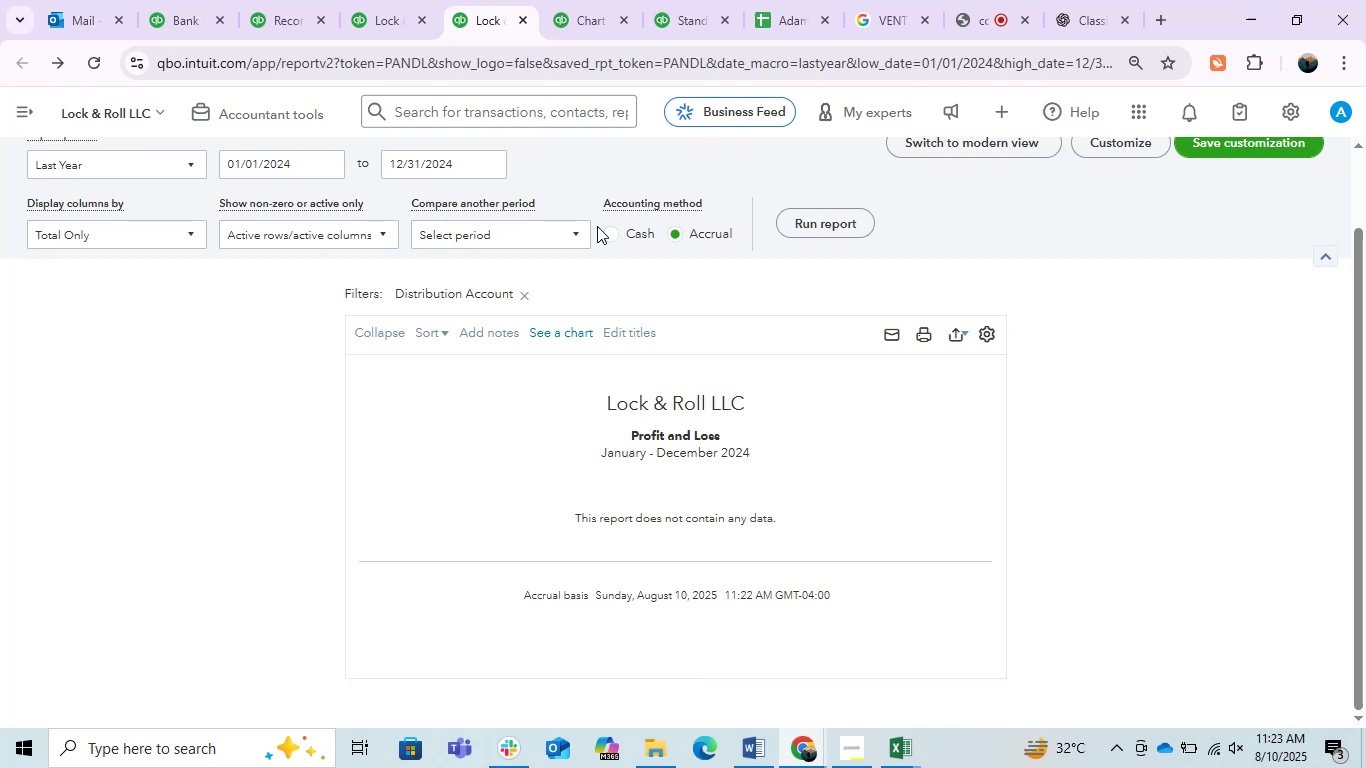 
left_click([529, 291])
 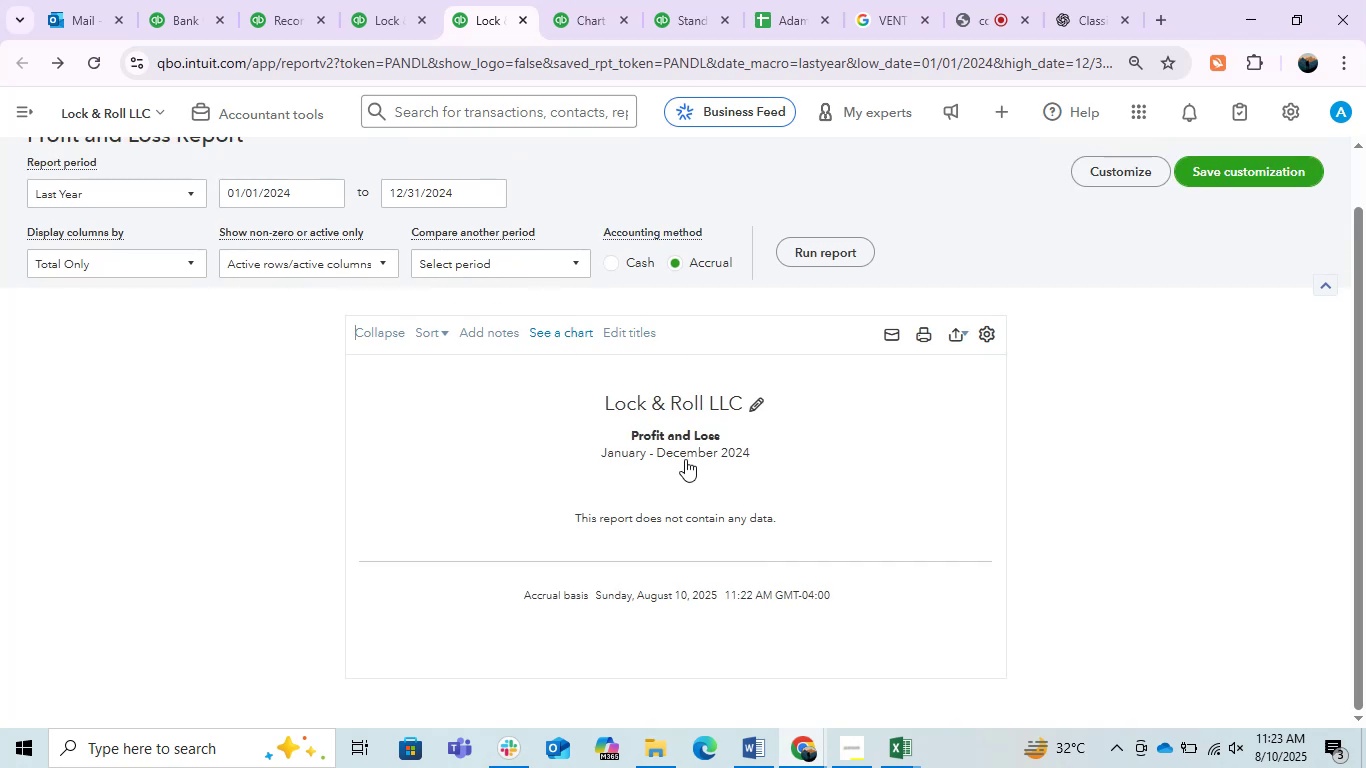 
scroll: coordinate [659, 445], scroll_direction: up, amount: 1.0
 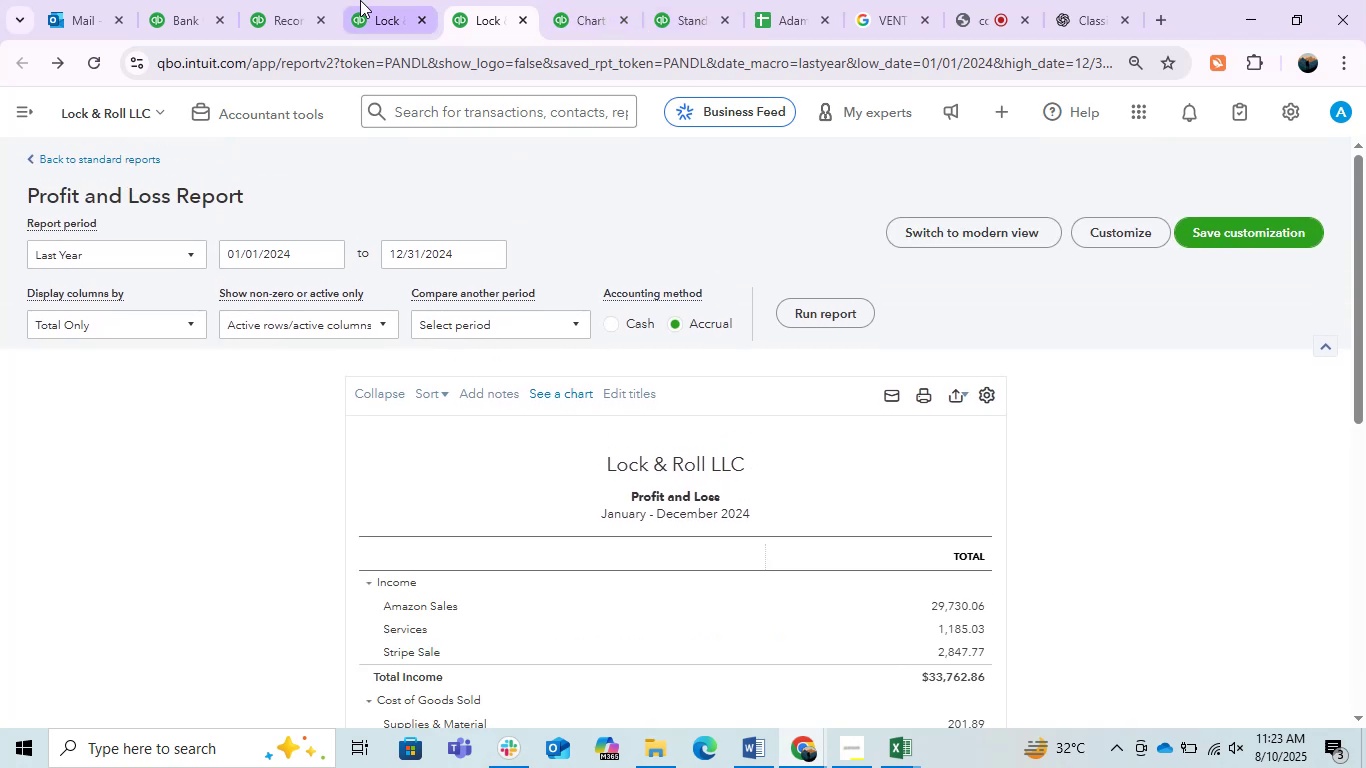 
scroll: coordinate [532, 448], scroll_direction: down, amount: 2.0
 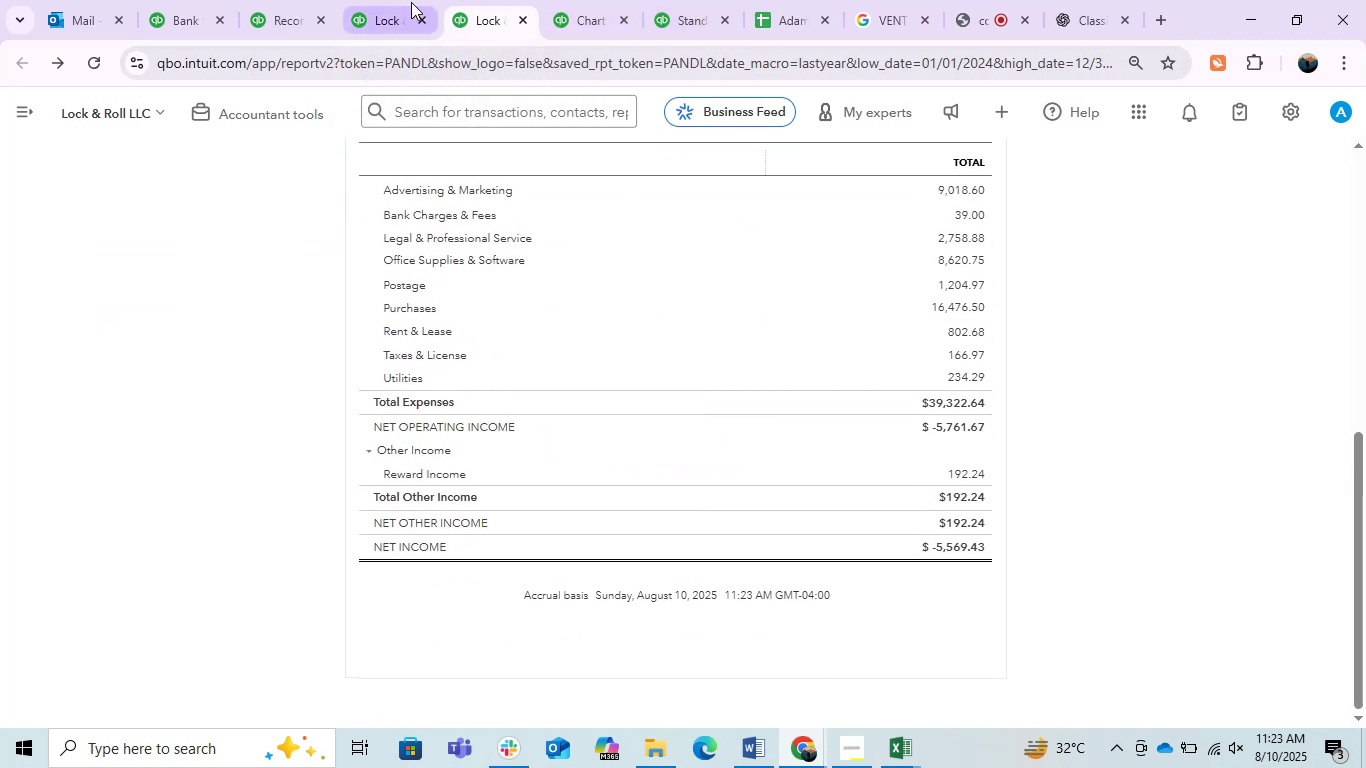 
left_click([386, 0])
 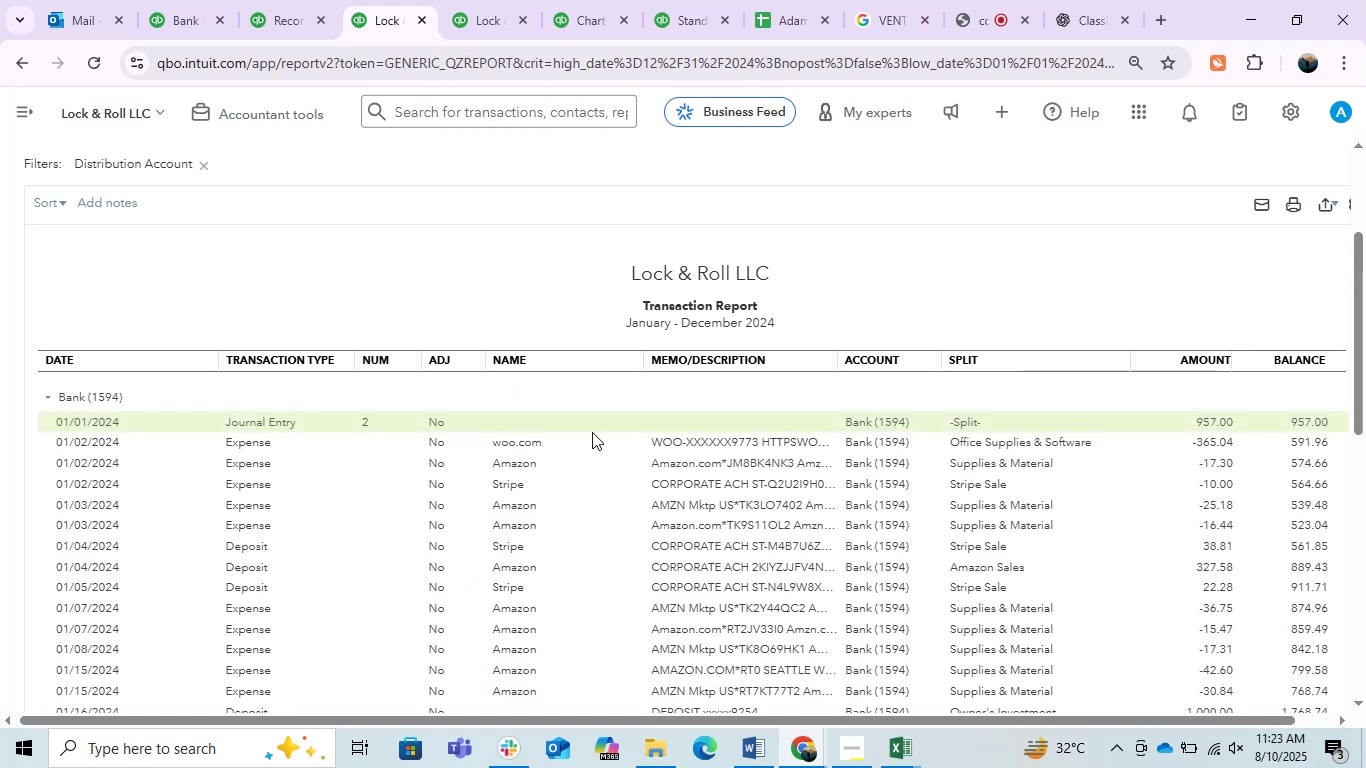 
wait(7.74)
 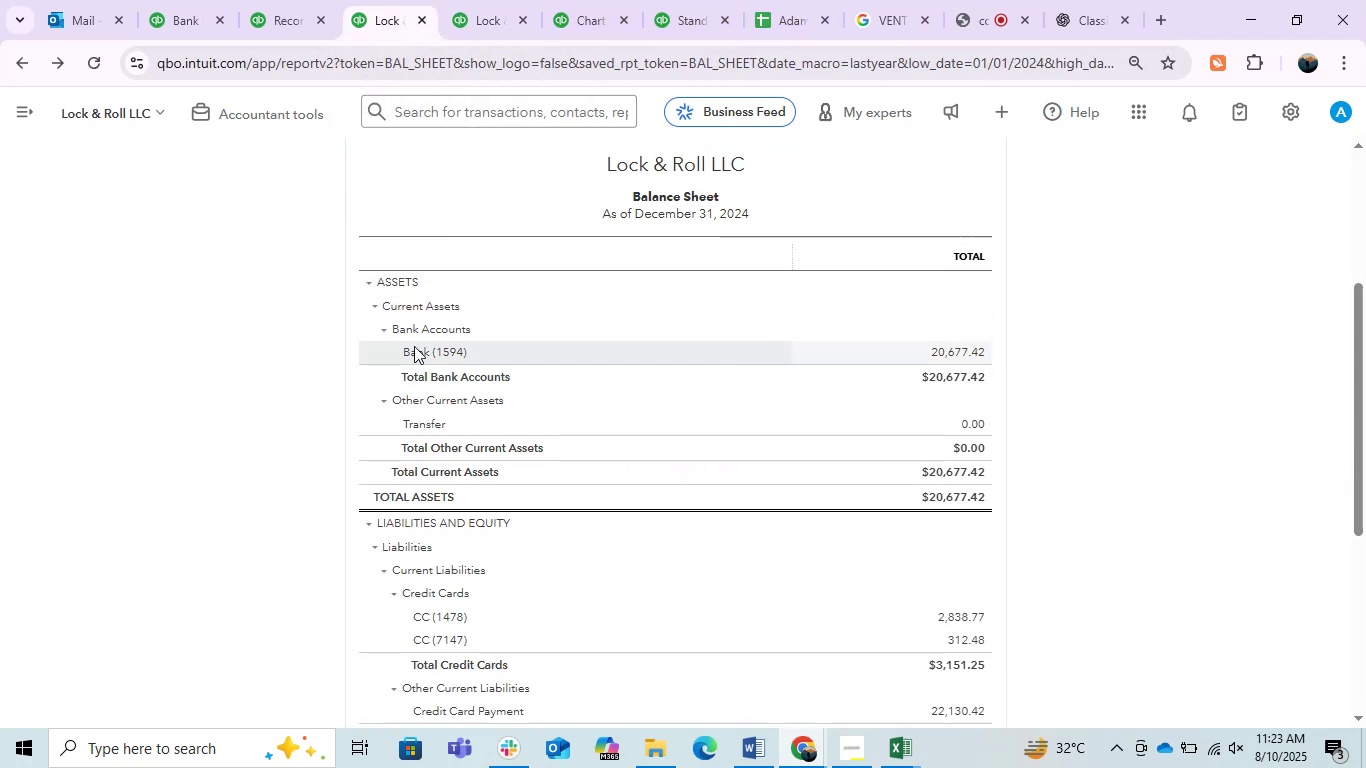 
left_click([273, 428])
 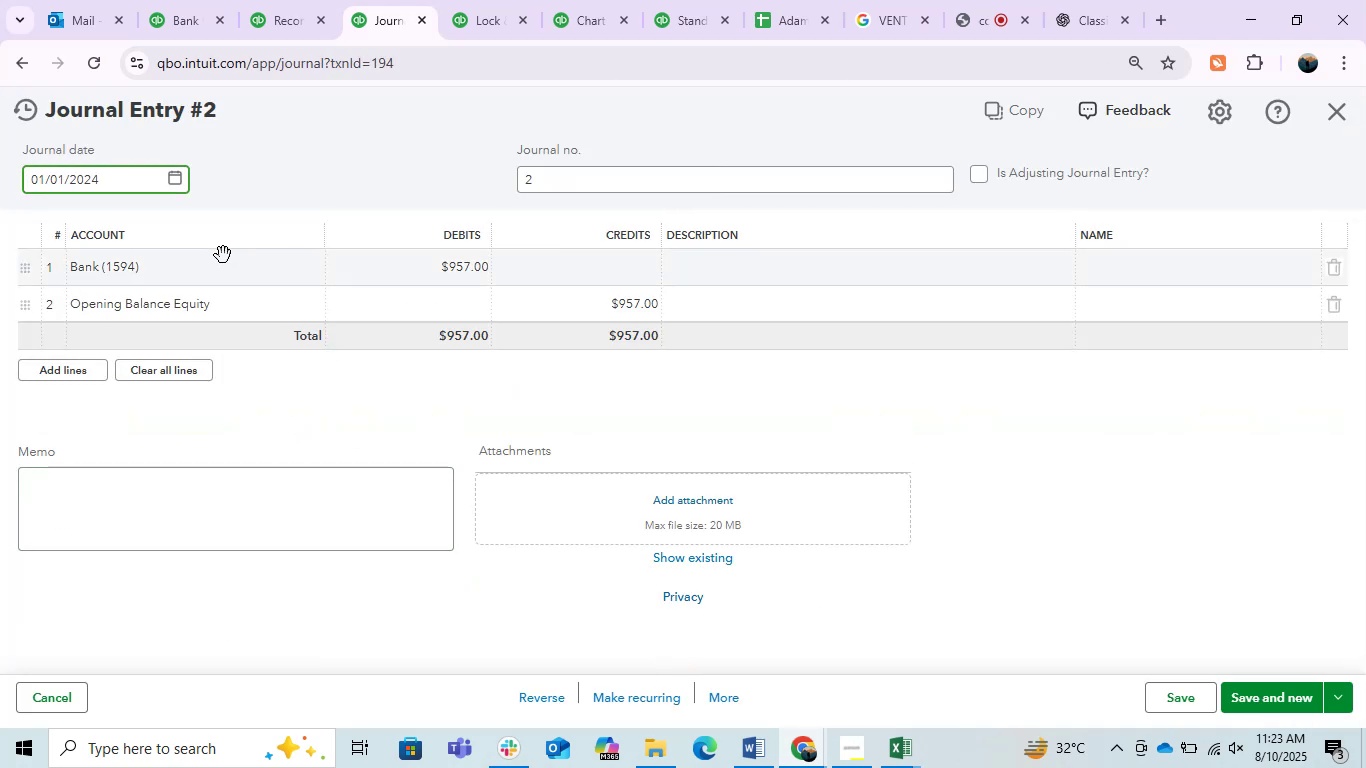 
left_click([428, 278])
 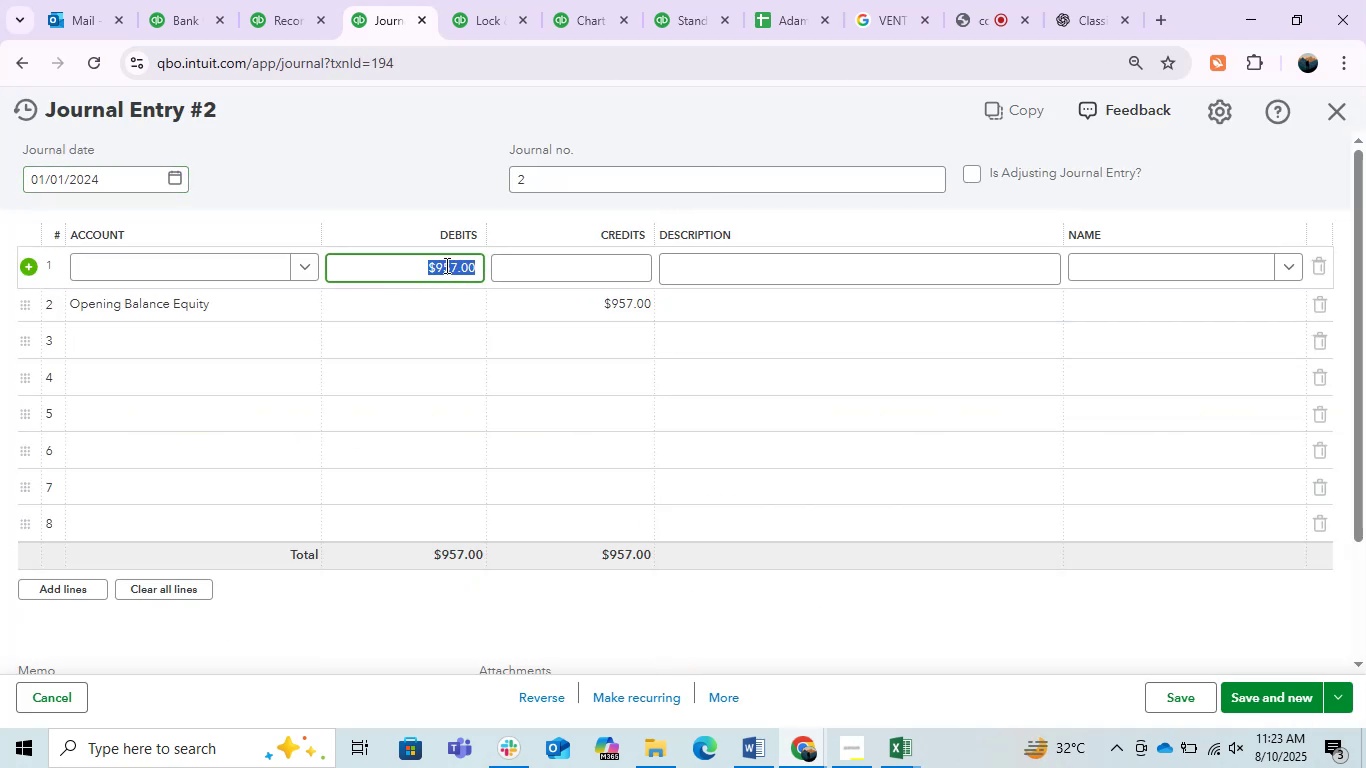 
left_click([435, 259])
 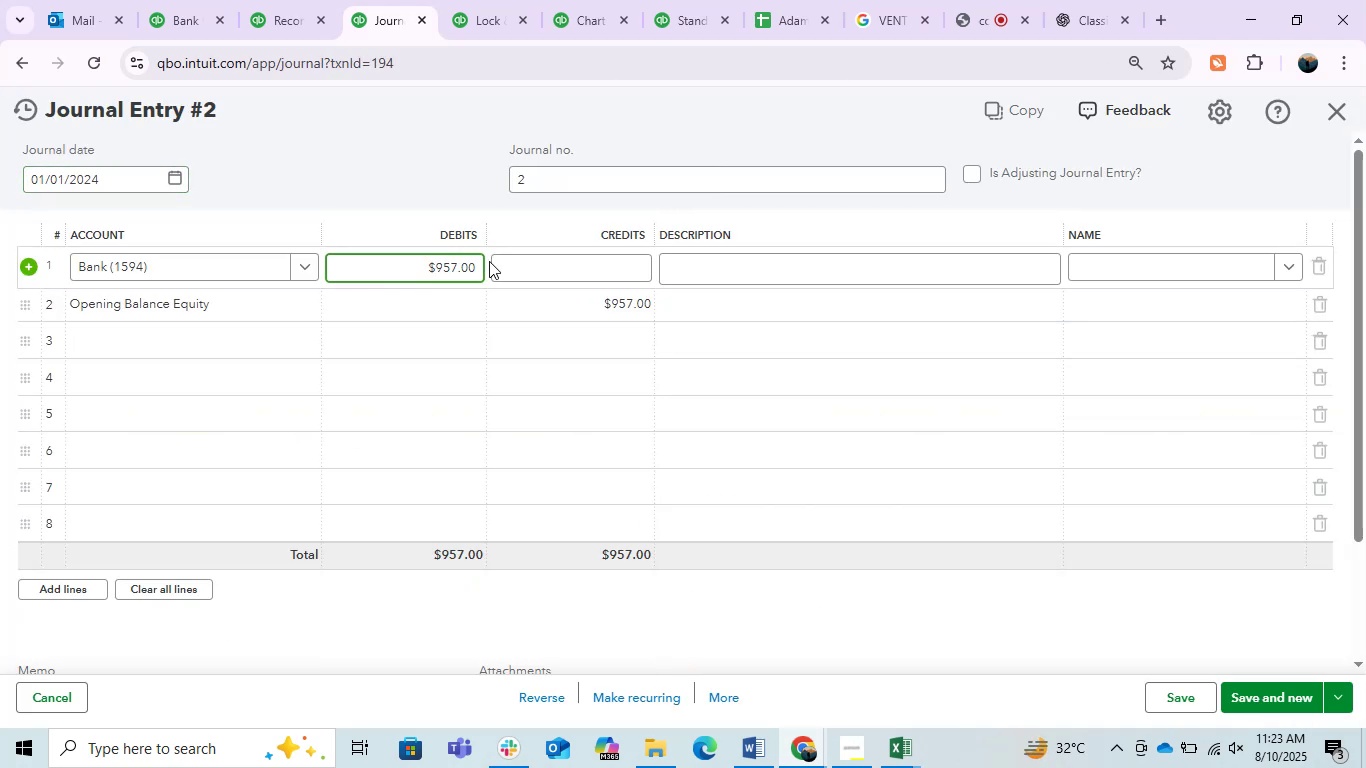 
key(Numpad1)
 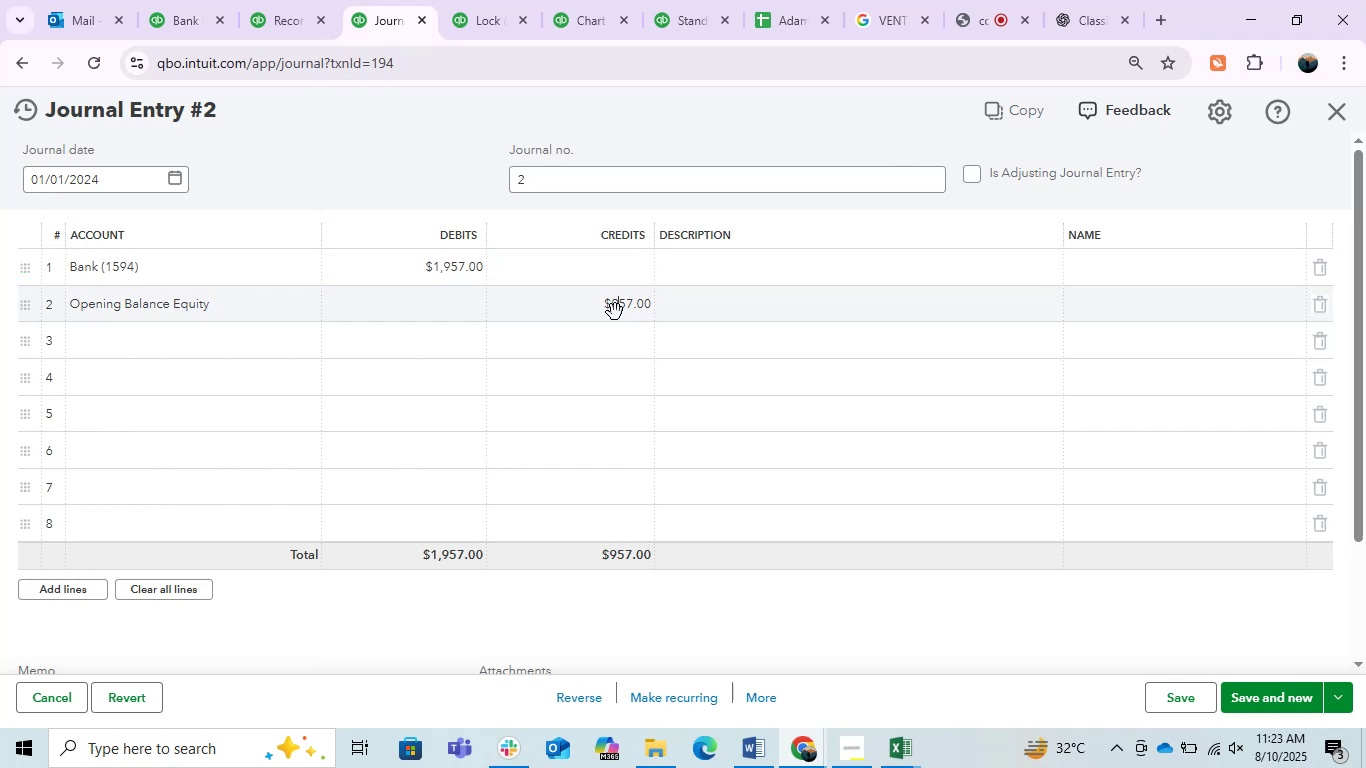 
double_click([616, 312])
 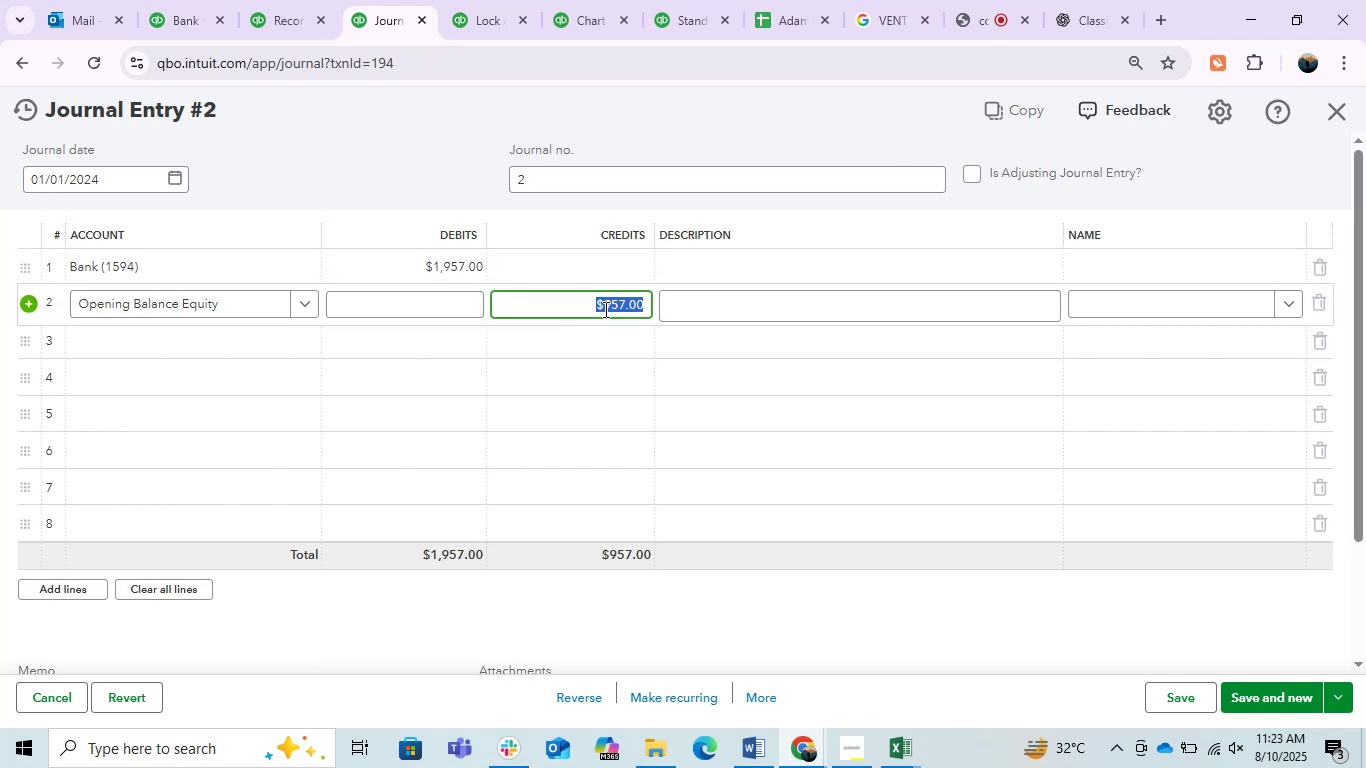 
left_click_drag(start_coordinate=[604, 309], to_coordinate=[609, 309])
 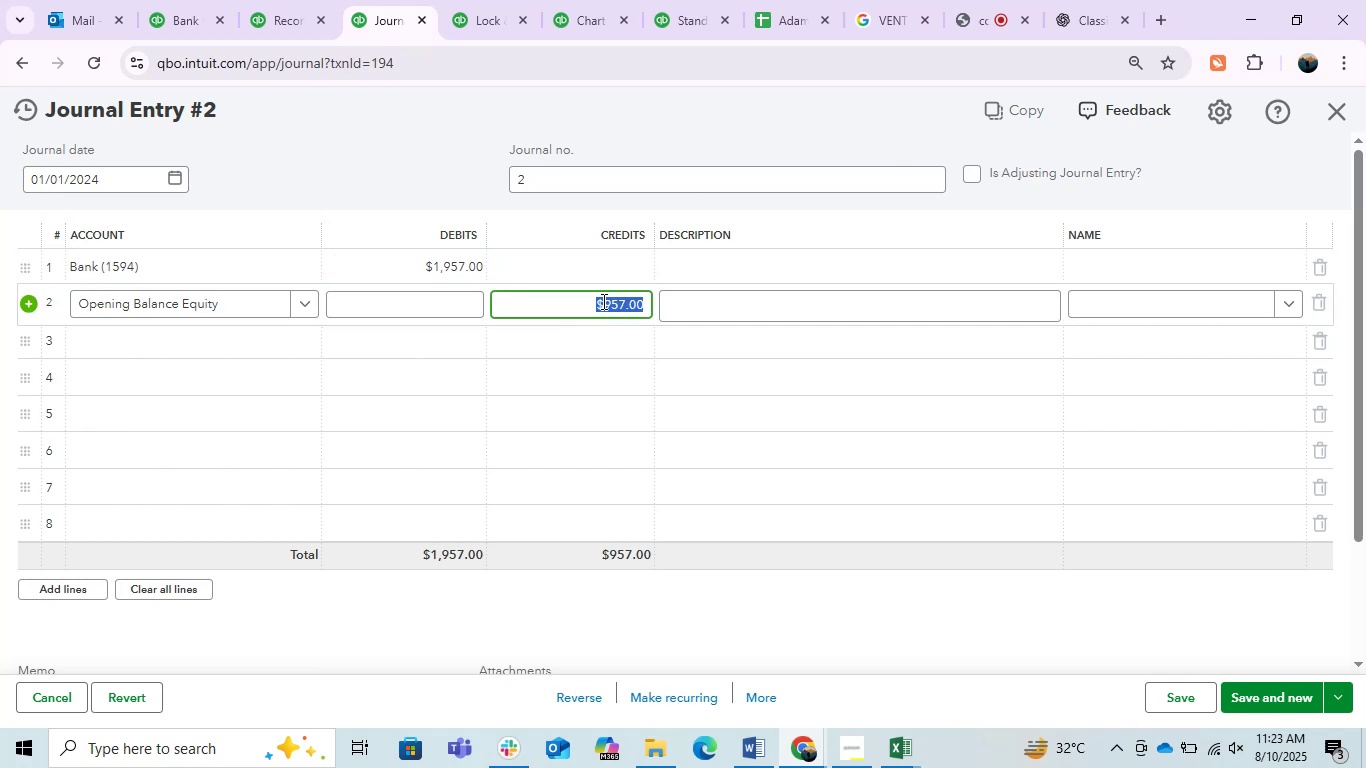 
left_click([602, 301])
 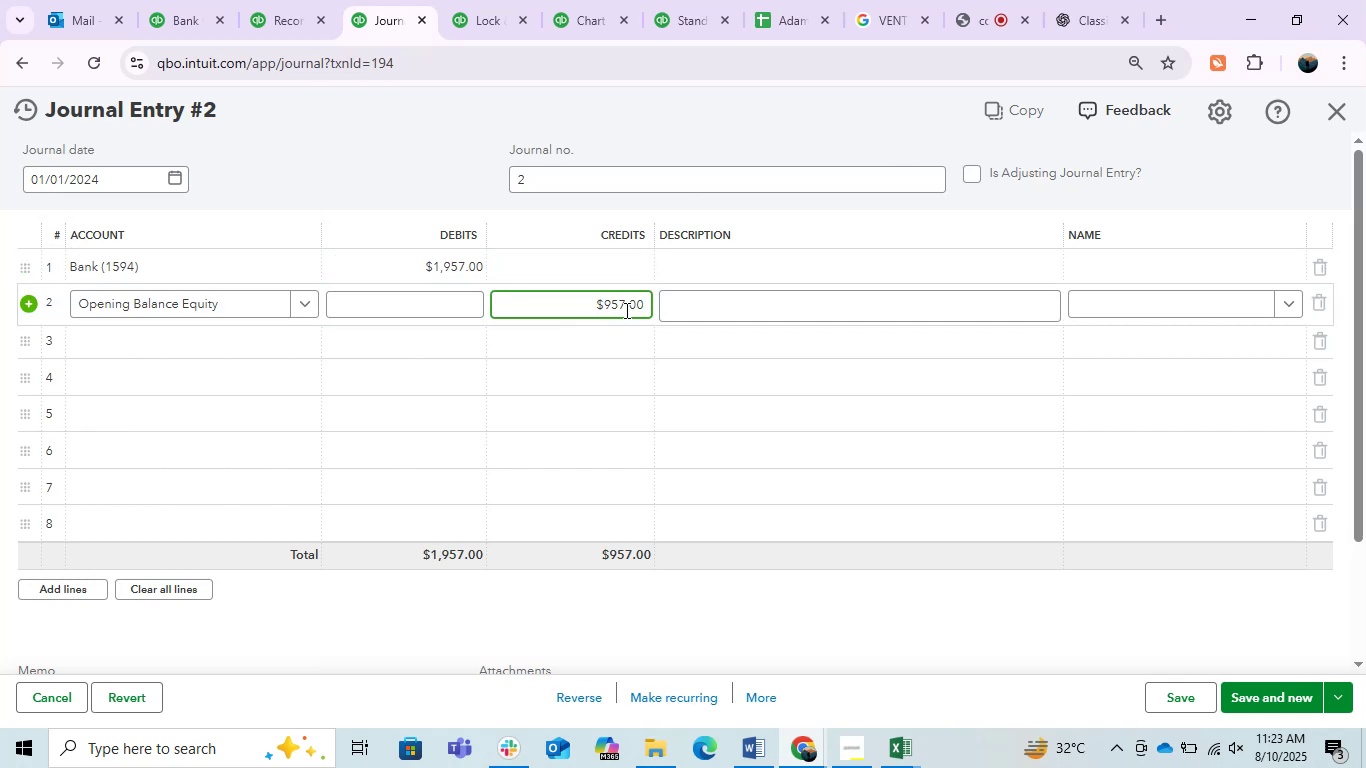 
key(Numpad1)
 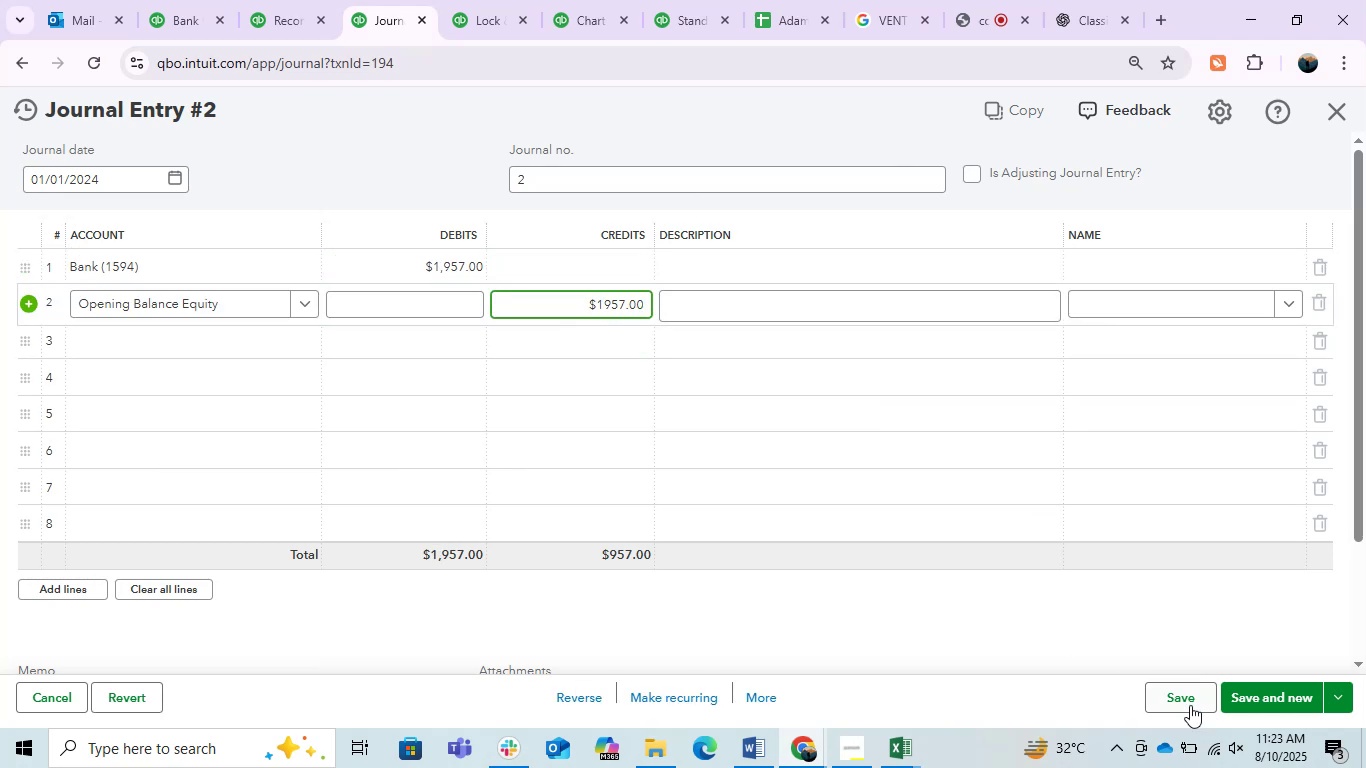 
left_click([1196, 711])
 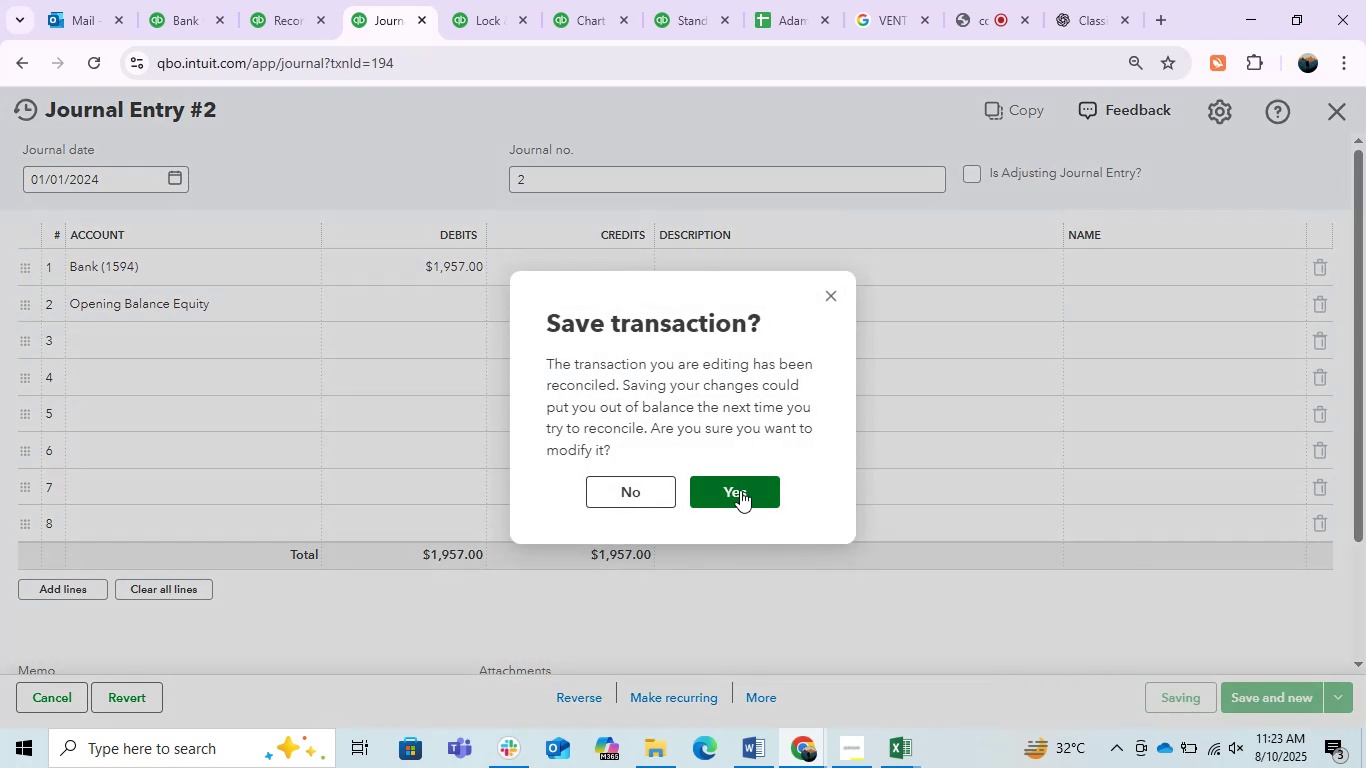 
left_click([740, 490])
 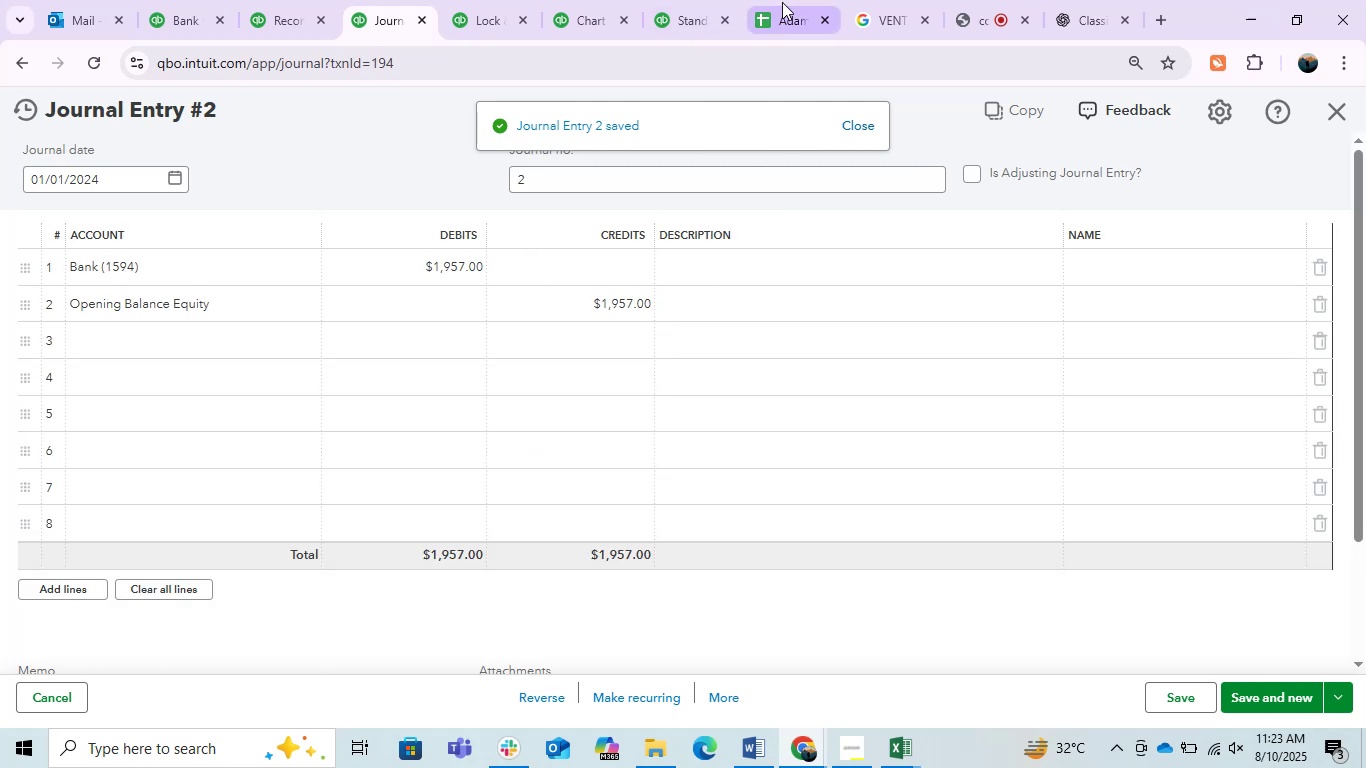 
left_click([307, 0])
 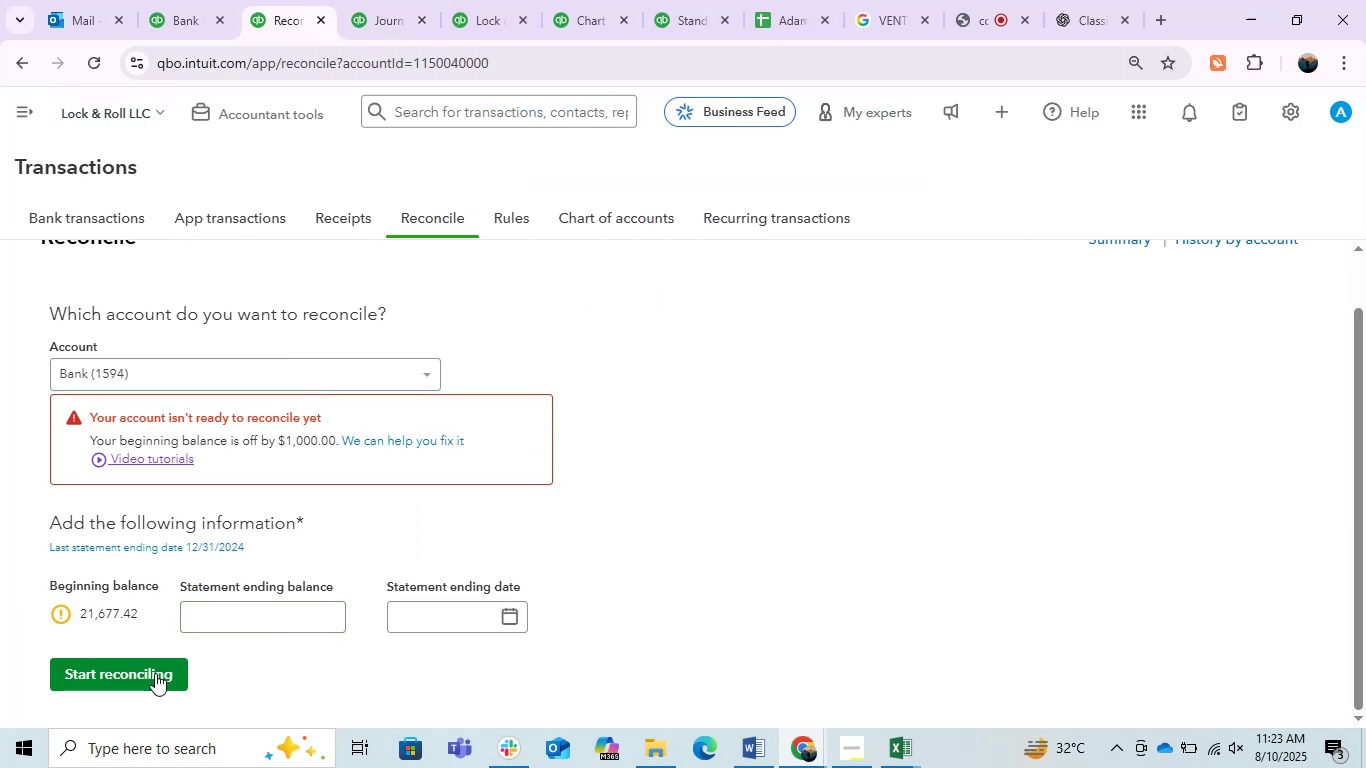 
mouse_move([915, 734])
 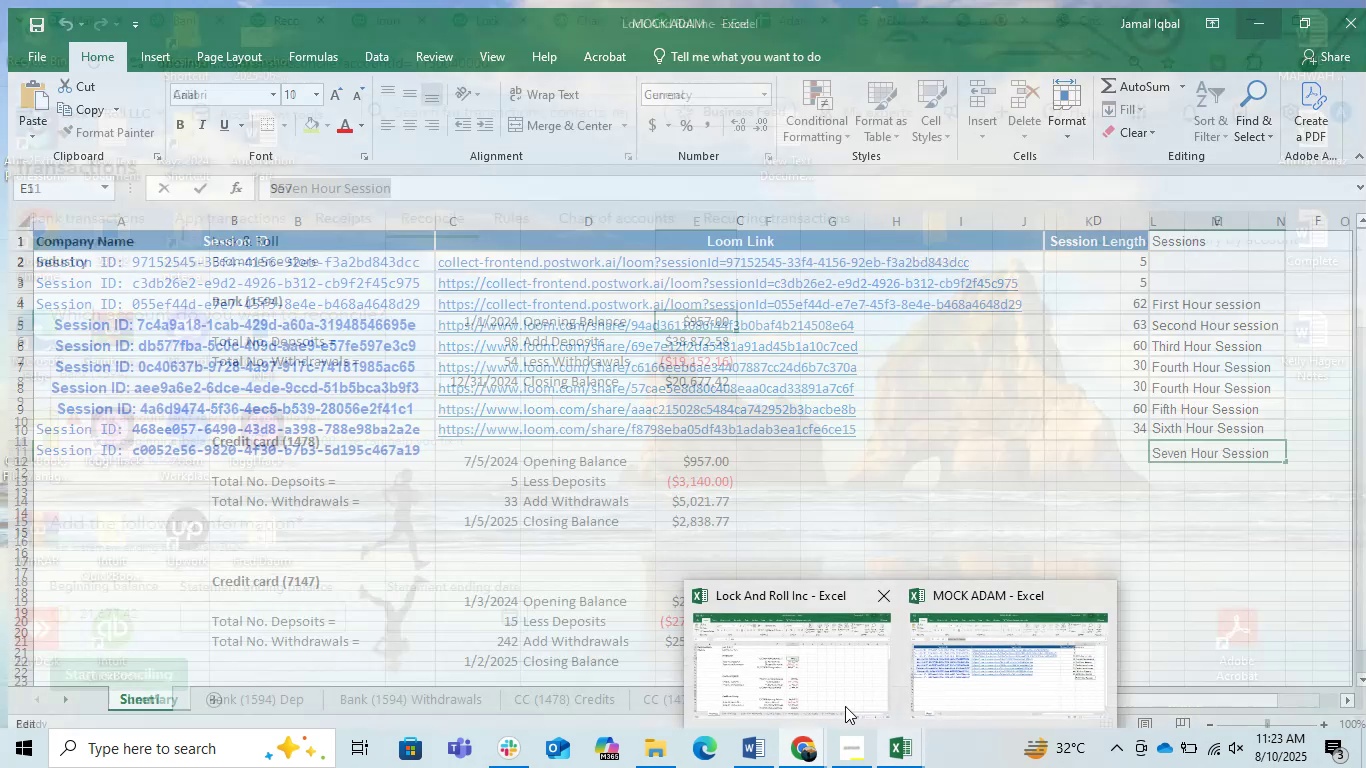 
left_click([817, 696])
 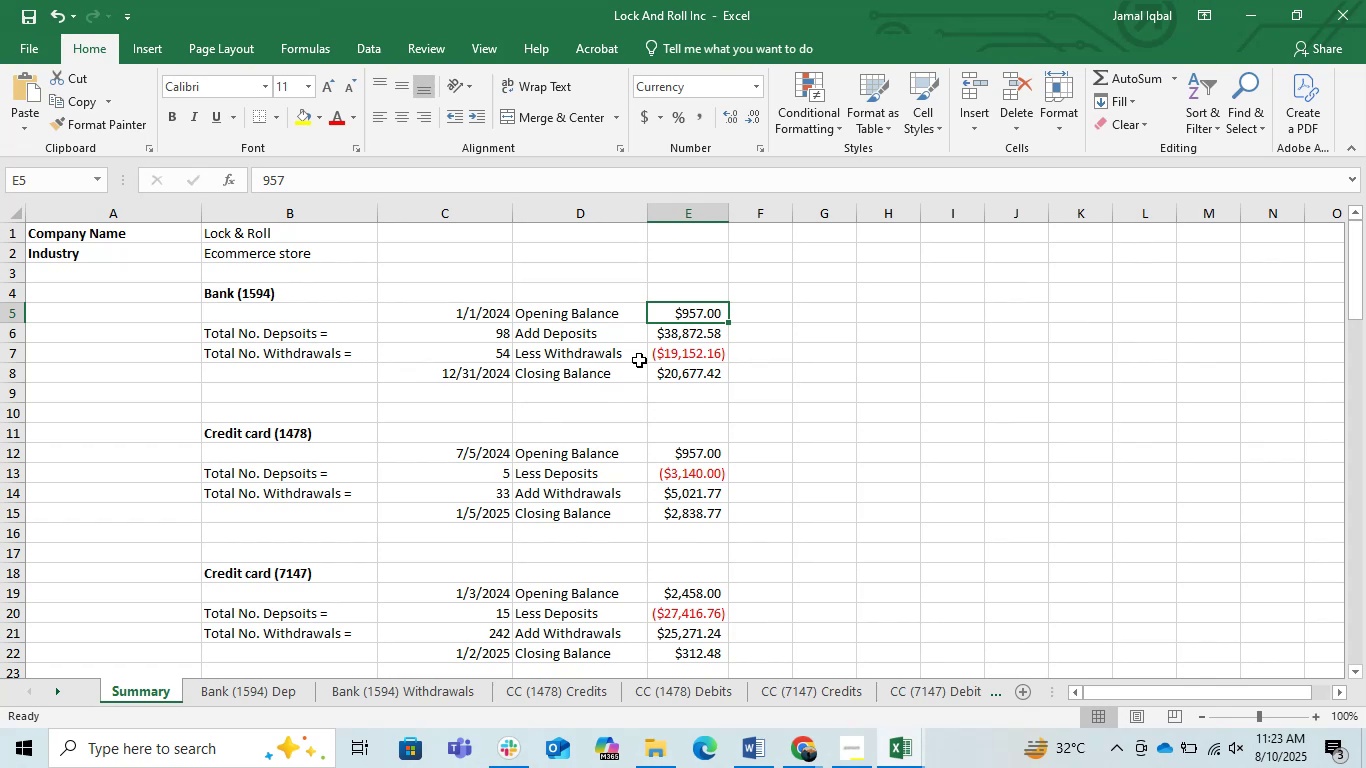 
left_click([698, 373])
 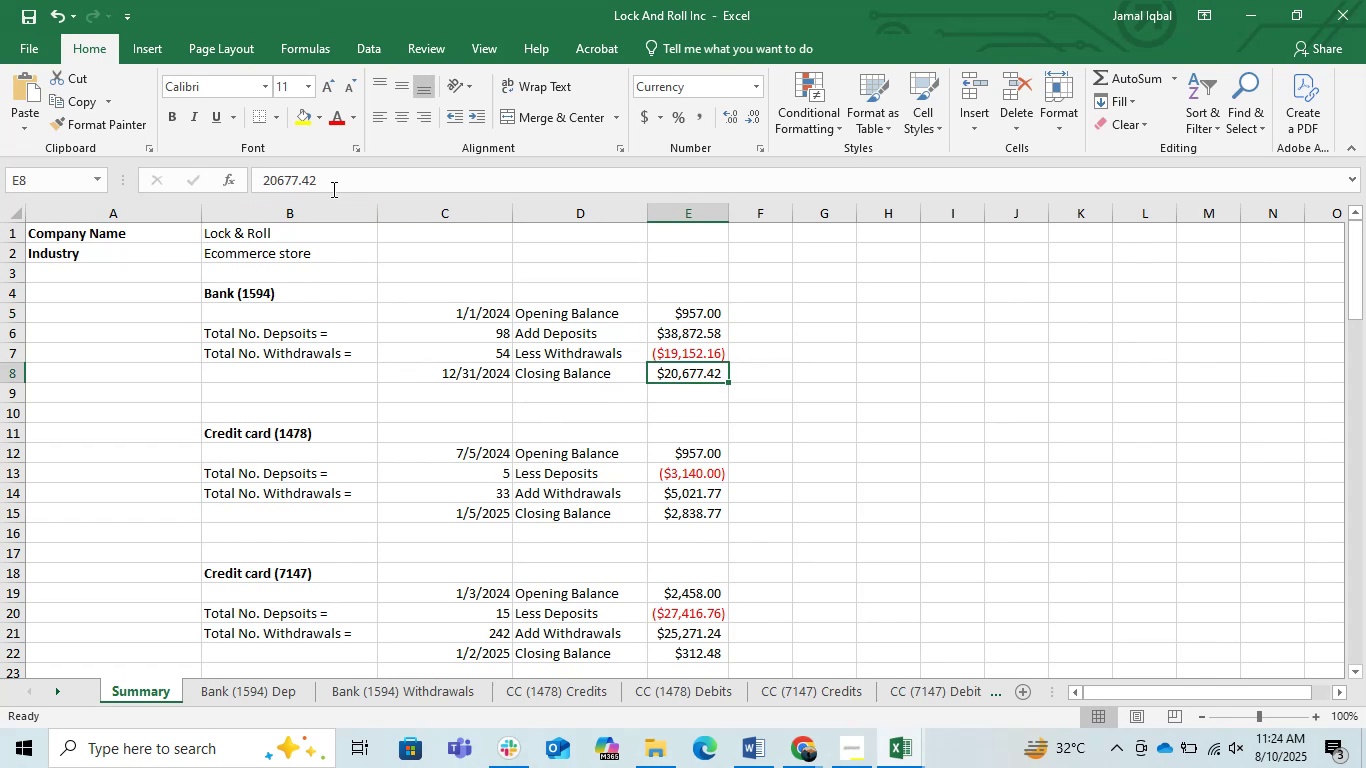 
left_click_drag(start_coordinate=[330, 183], to_coordinate=[222, 179])
 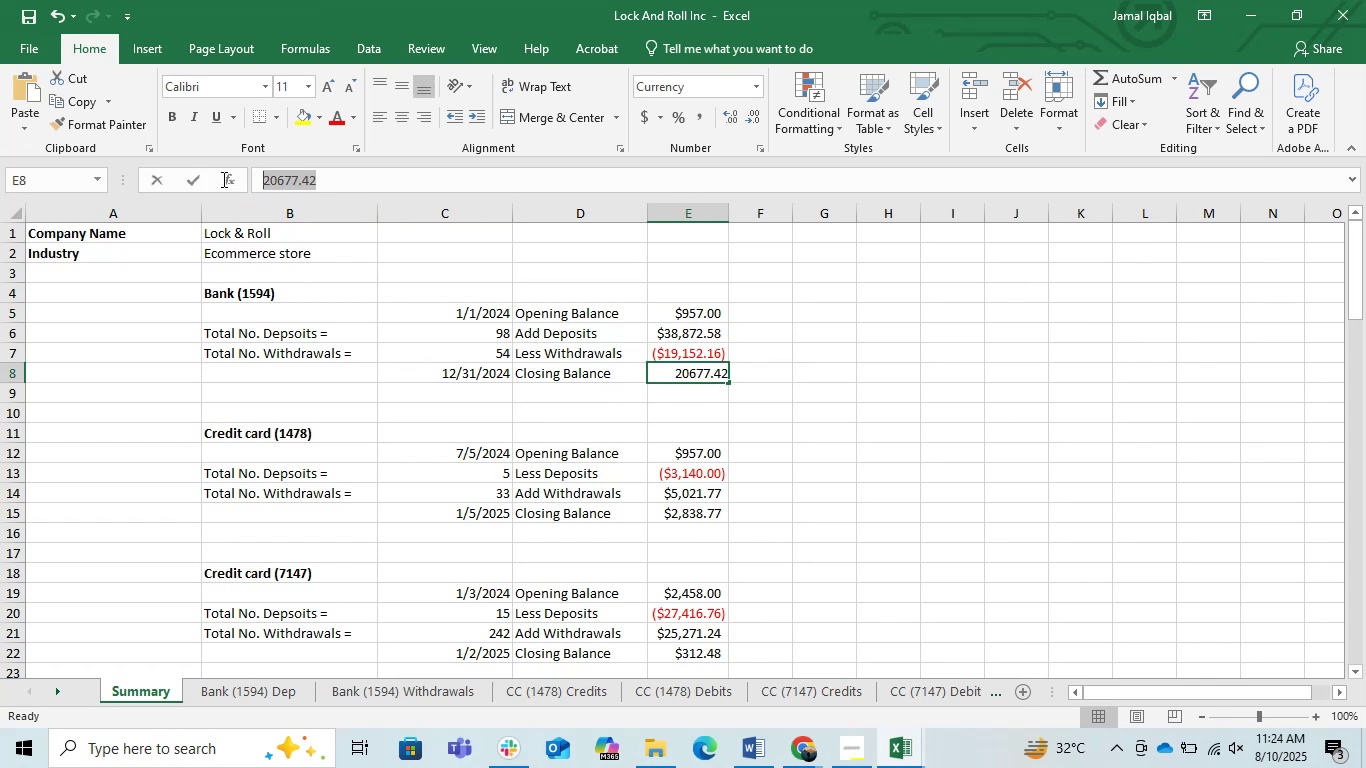 
key(Control+C)
 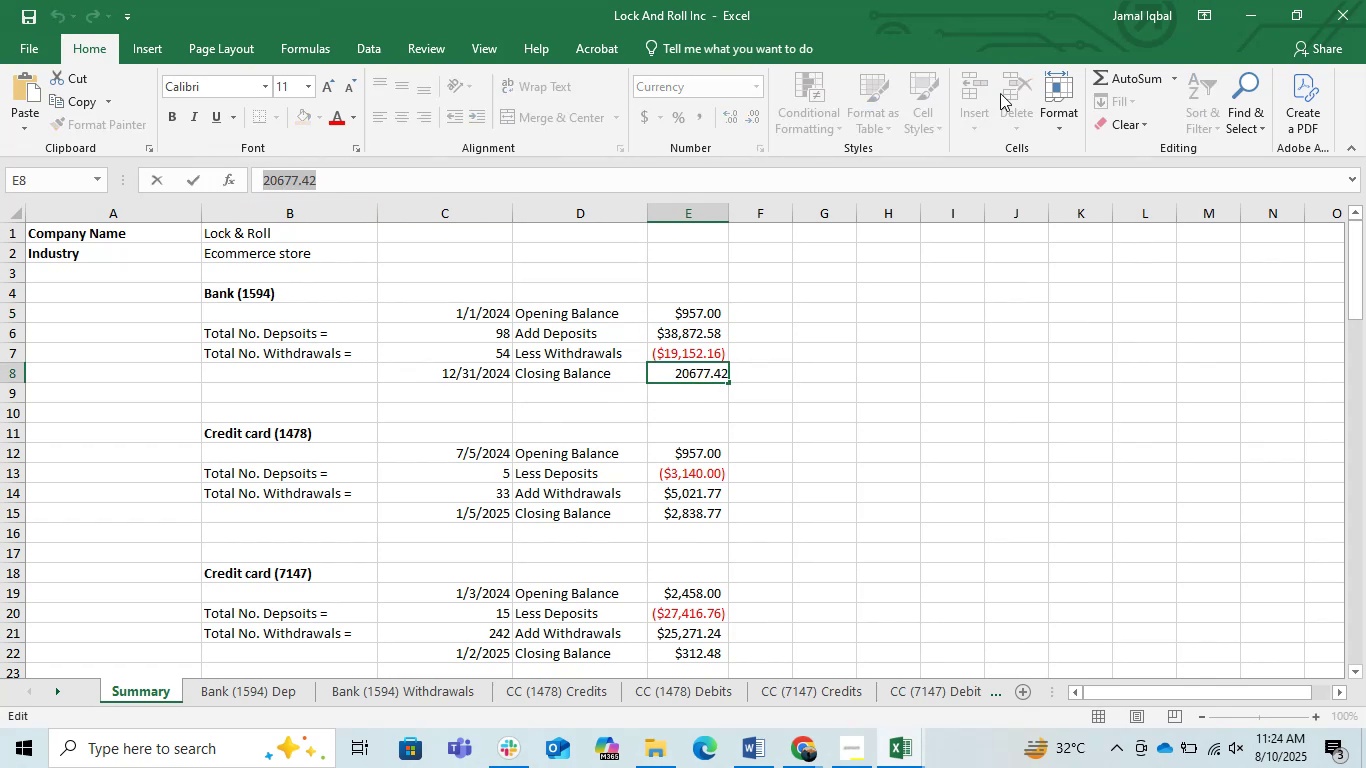 
key(Control+C)
 